 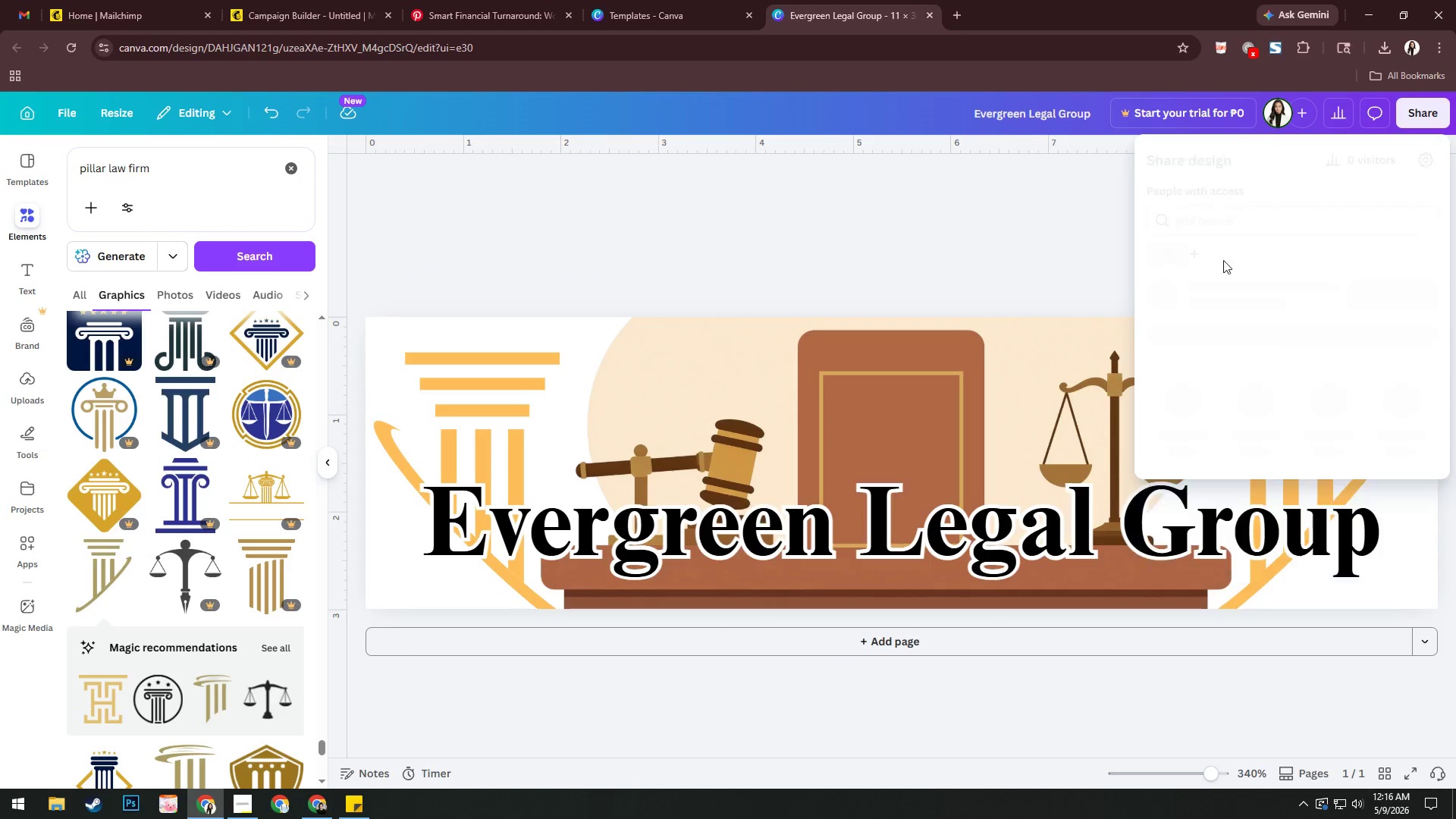 
left_click([1194, 460])
 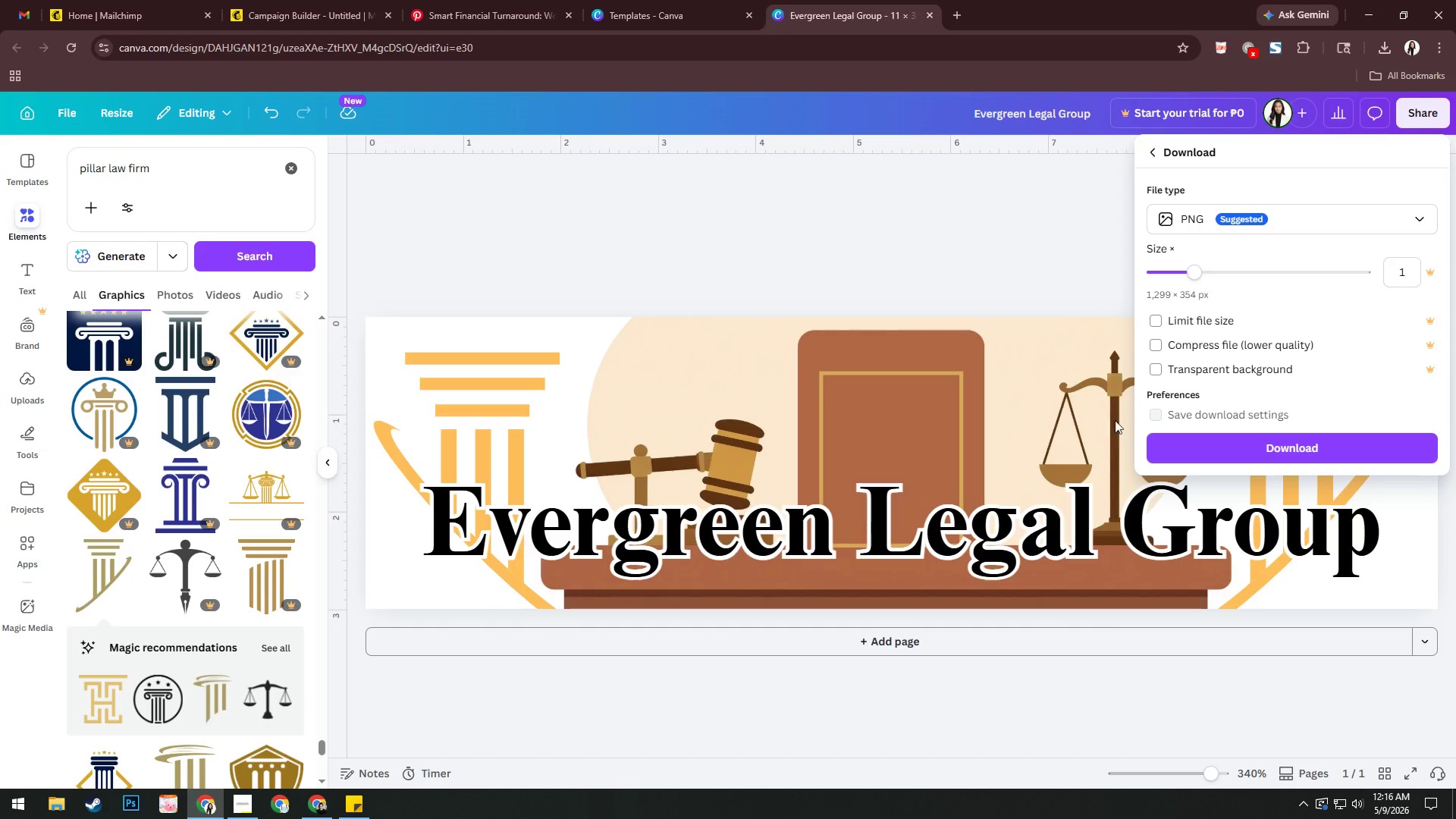 
left_click([1183, 444])
 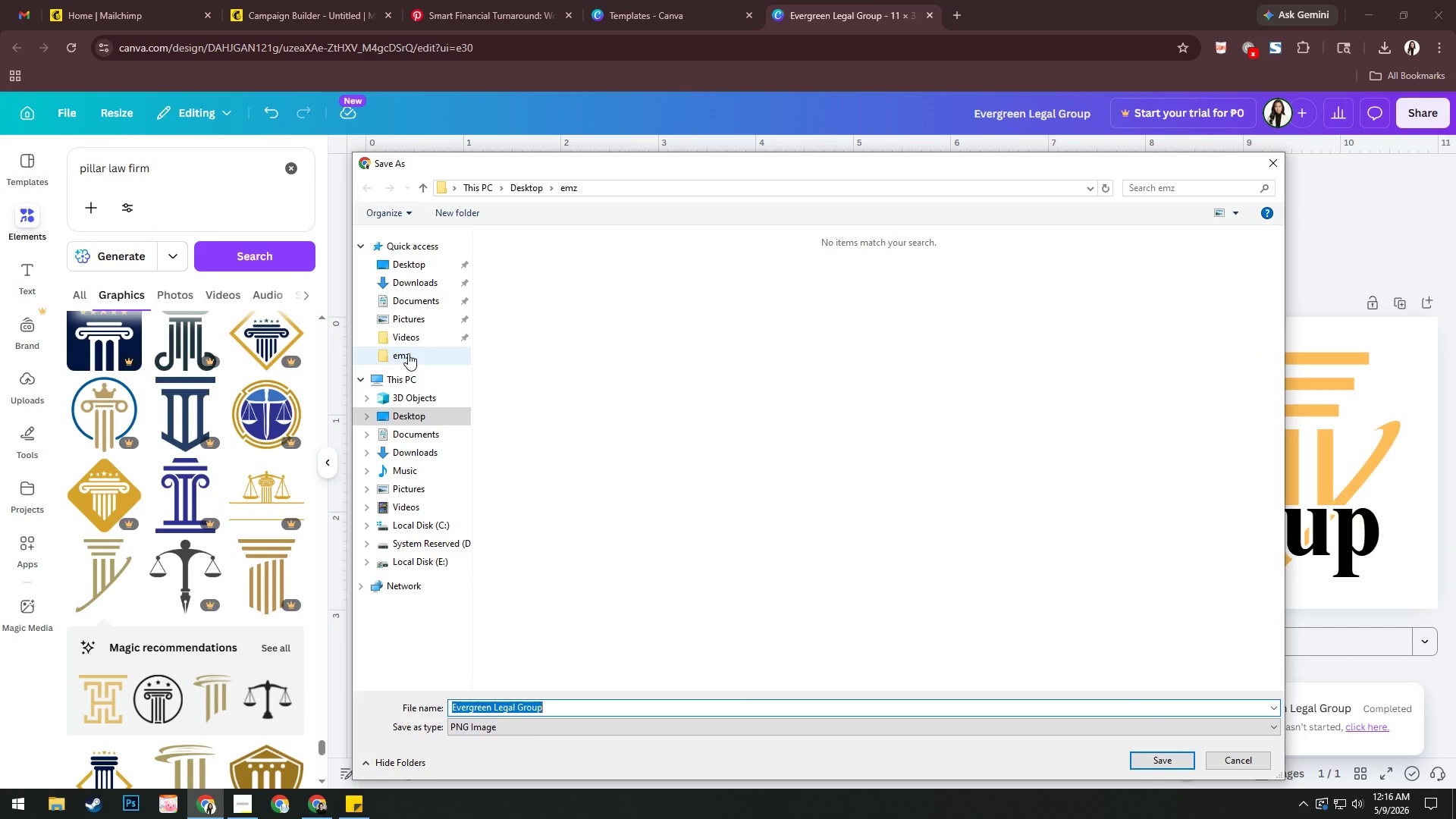 
wait(5.74)
 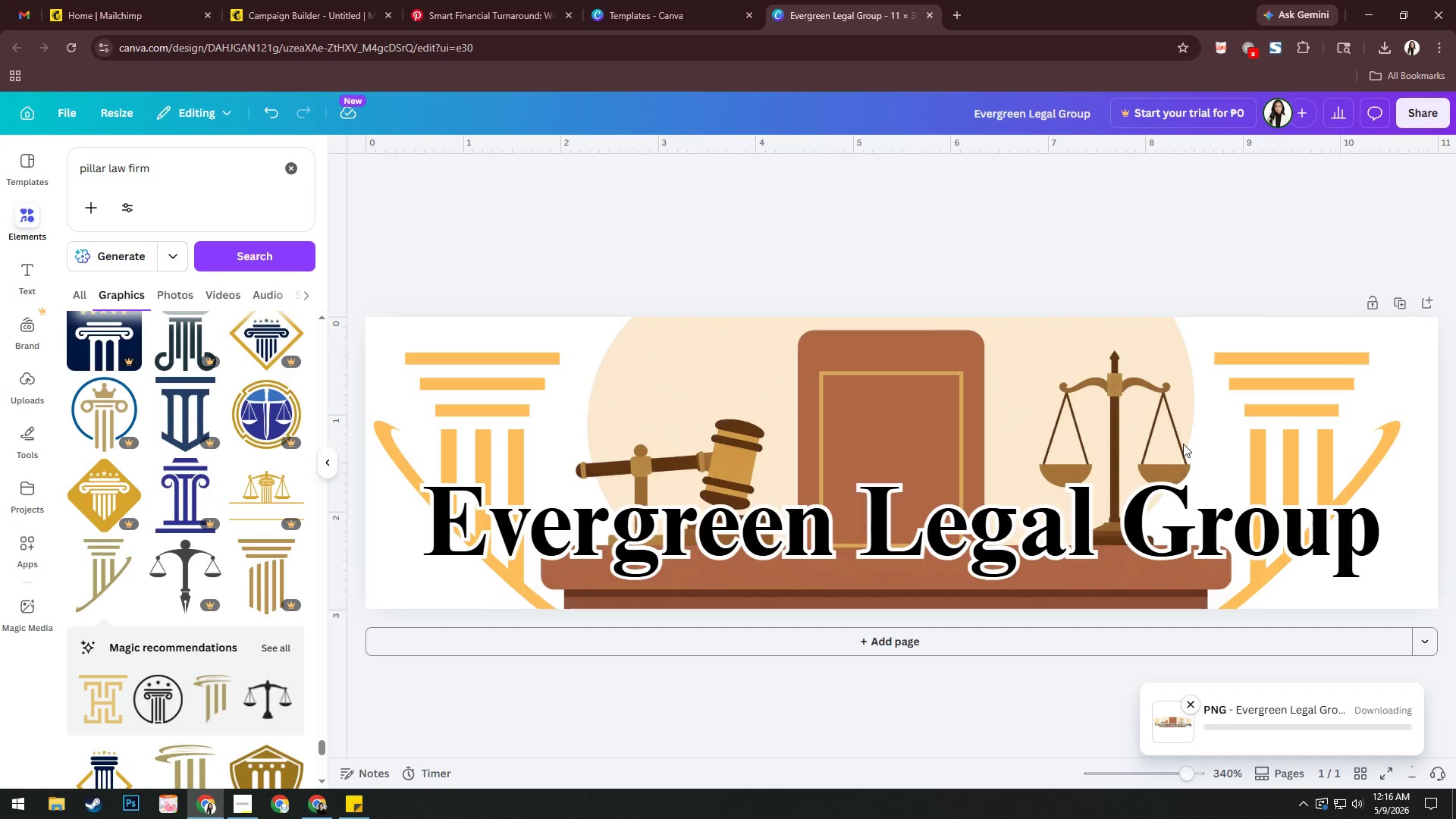 
left_click([1153, 760])
 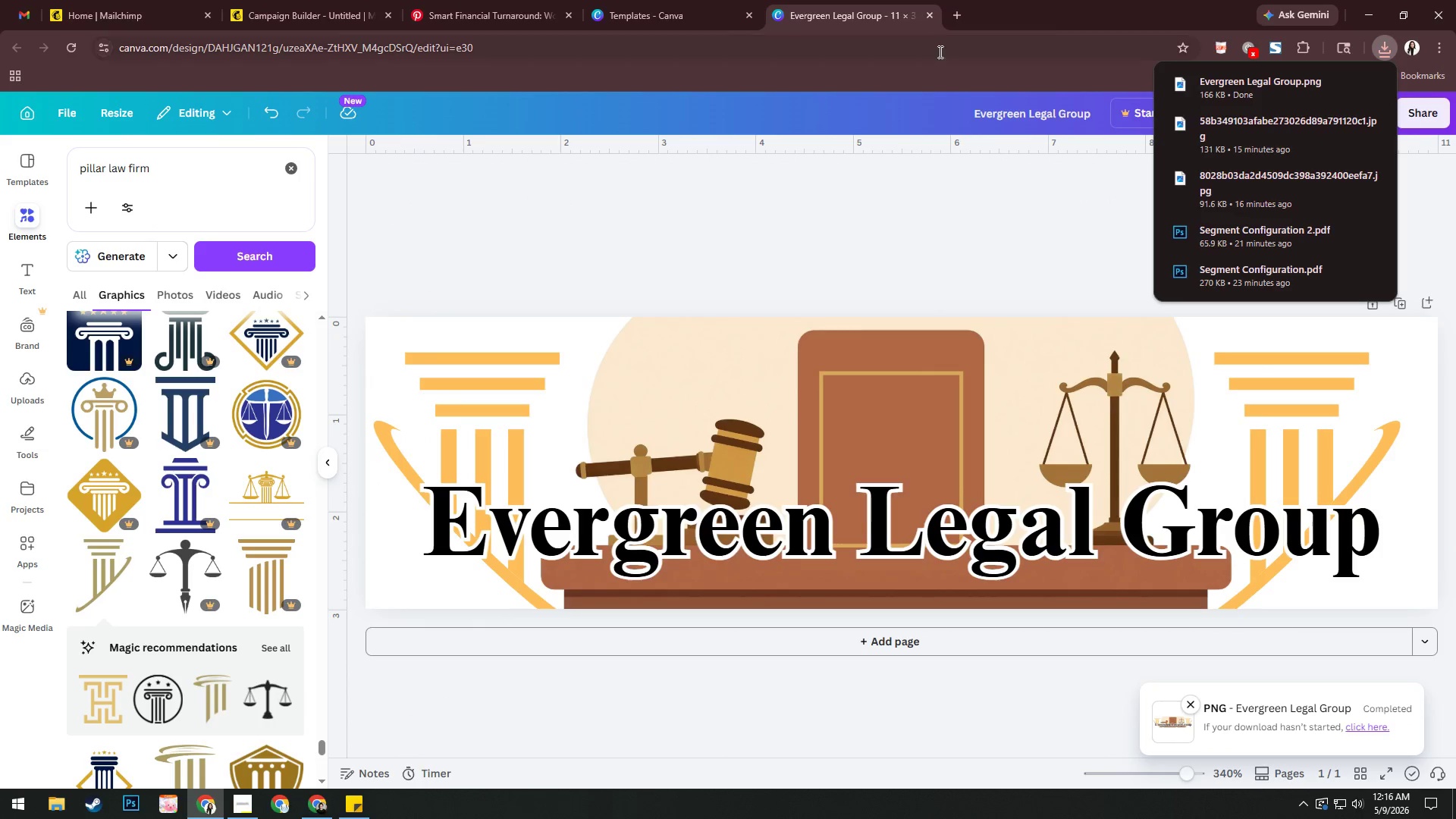 
left_click([932, 19])
 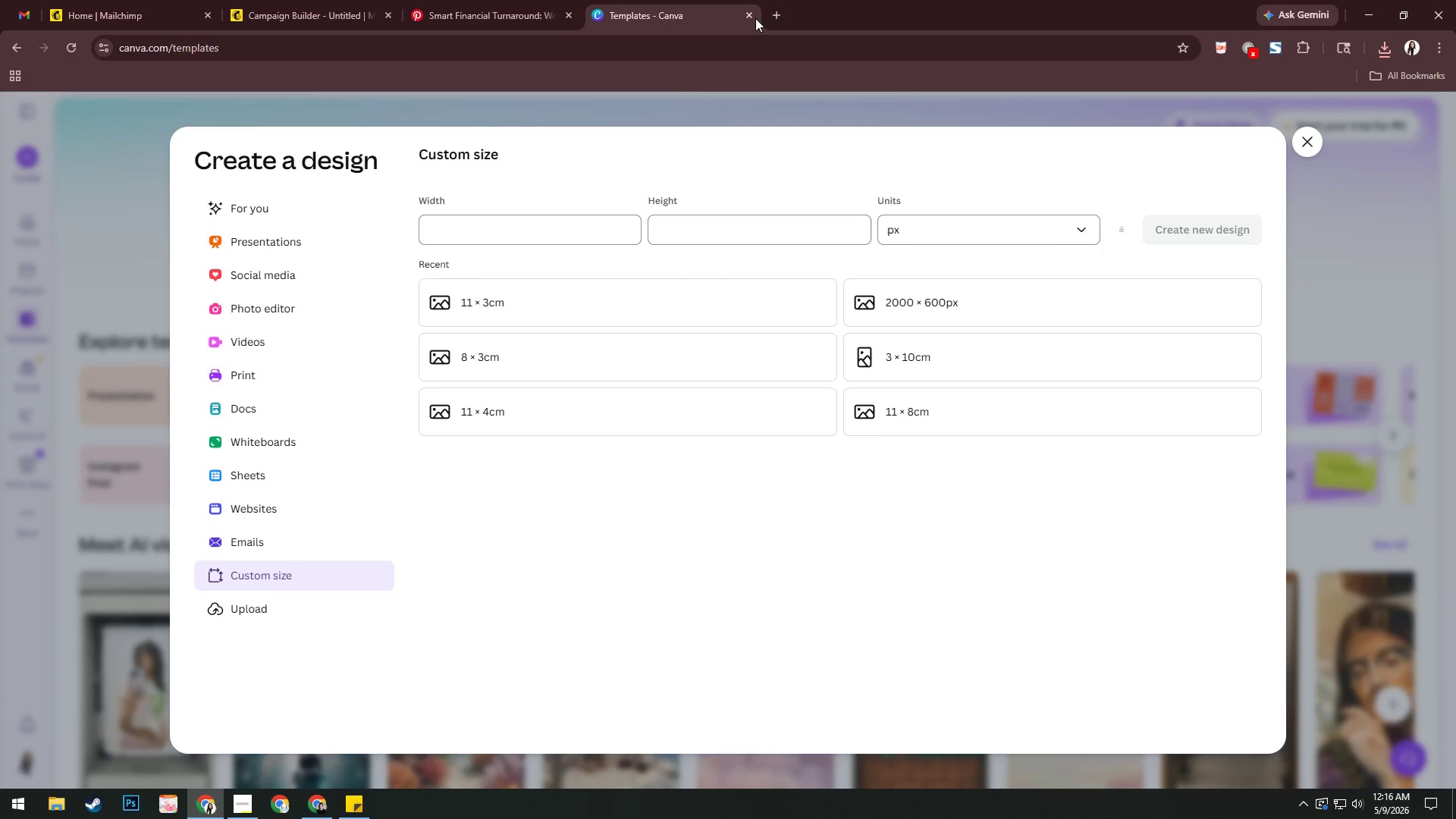 
left_click([746, 16])
 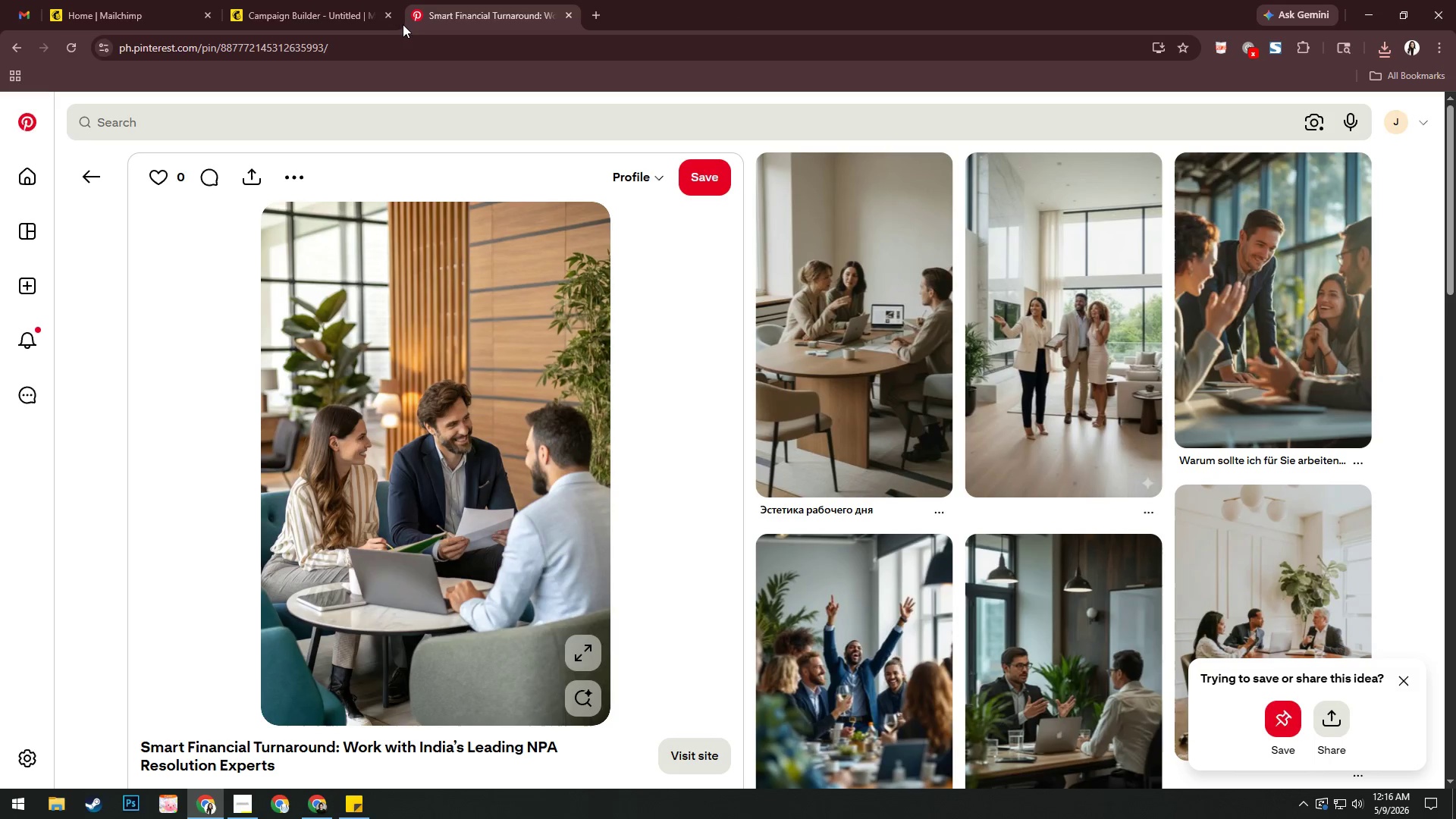 
left_click([243, 0])
 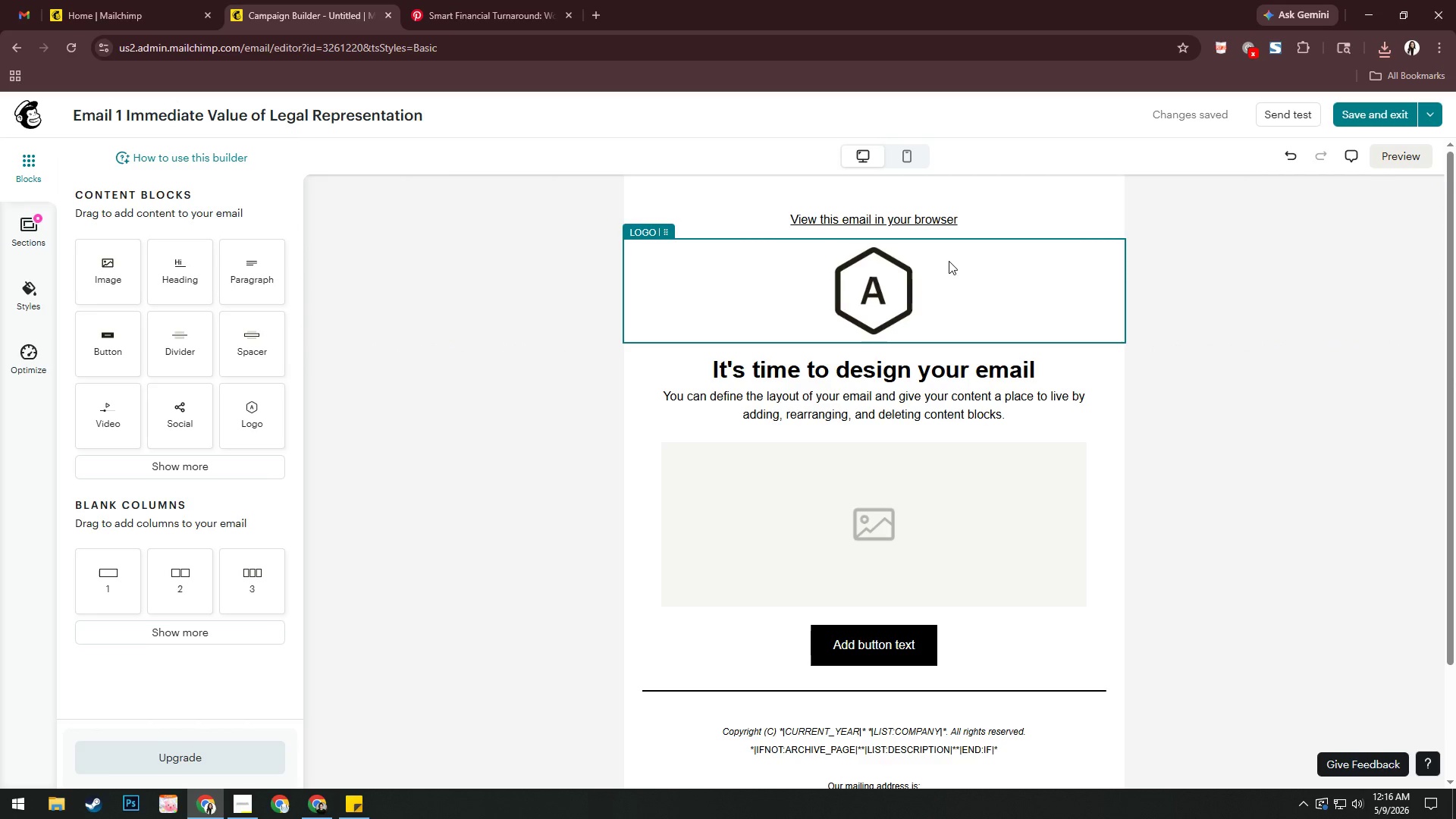 
left_click([963, 292])
 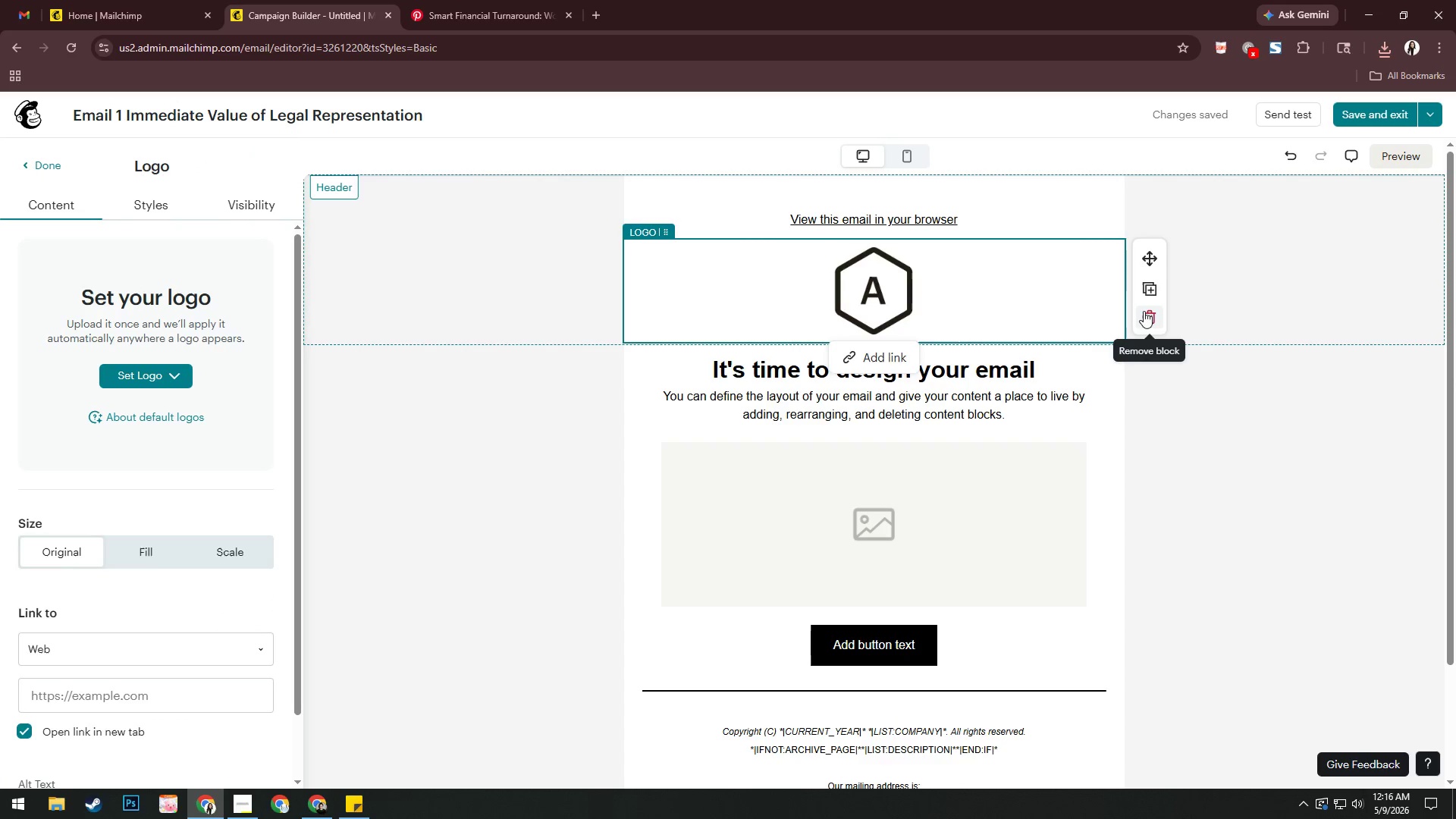 
left_click([1144, 309])
 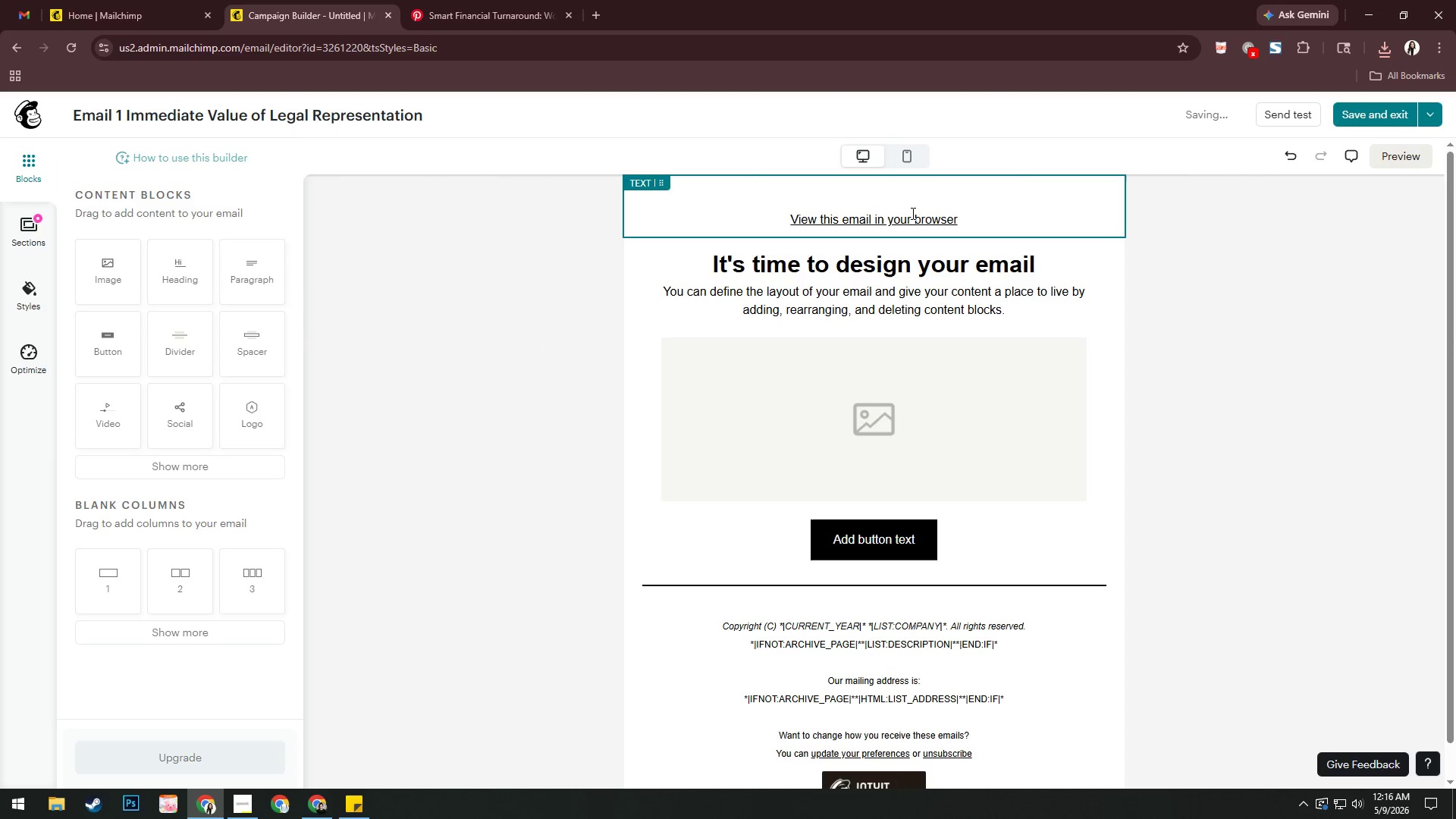 
left_click([912, 213])
 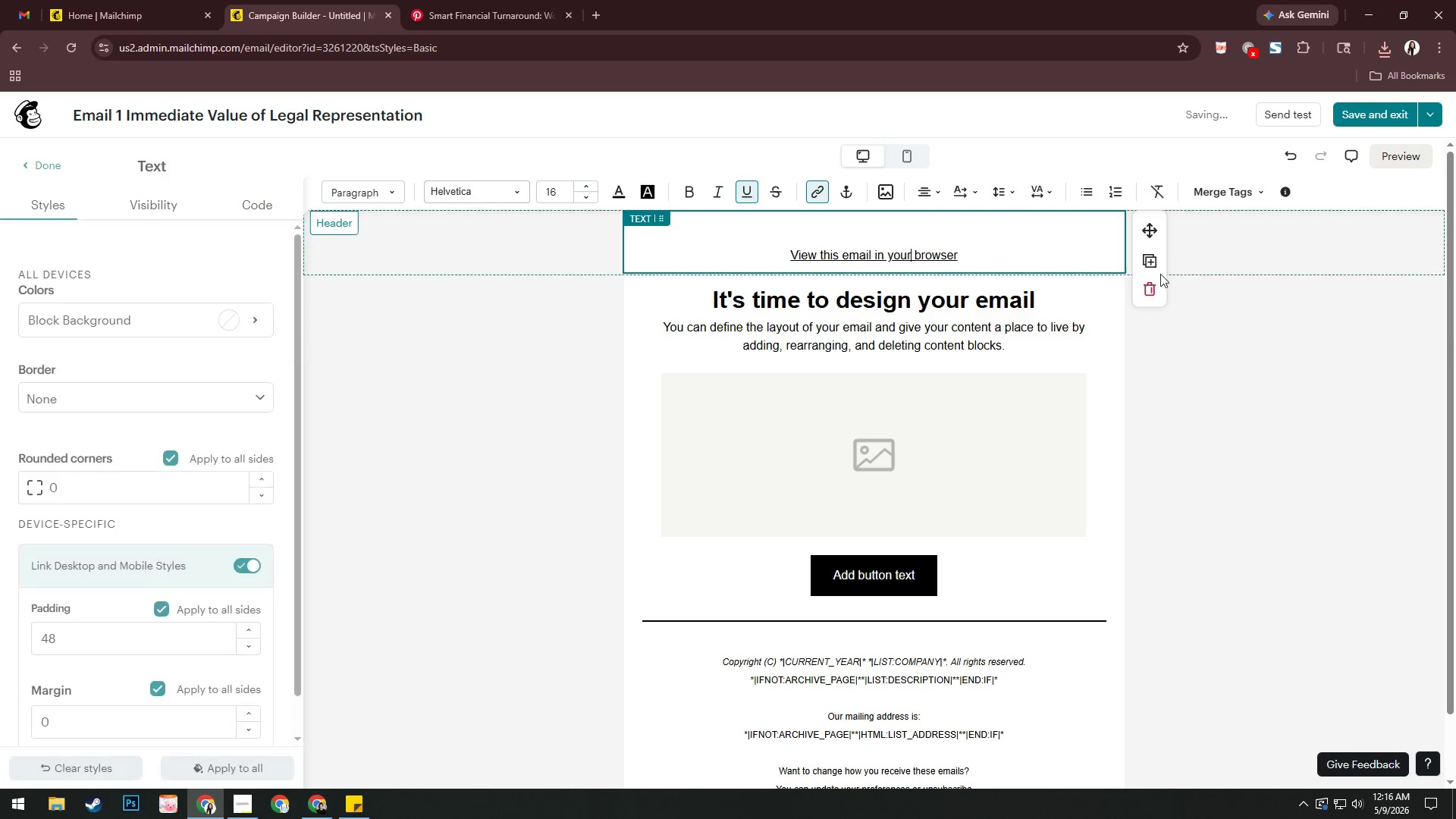 
left_click([1149, 284])
 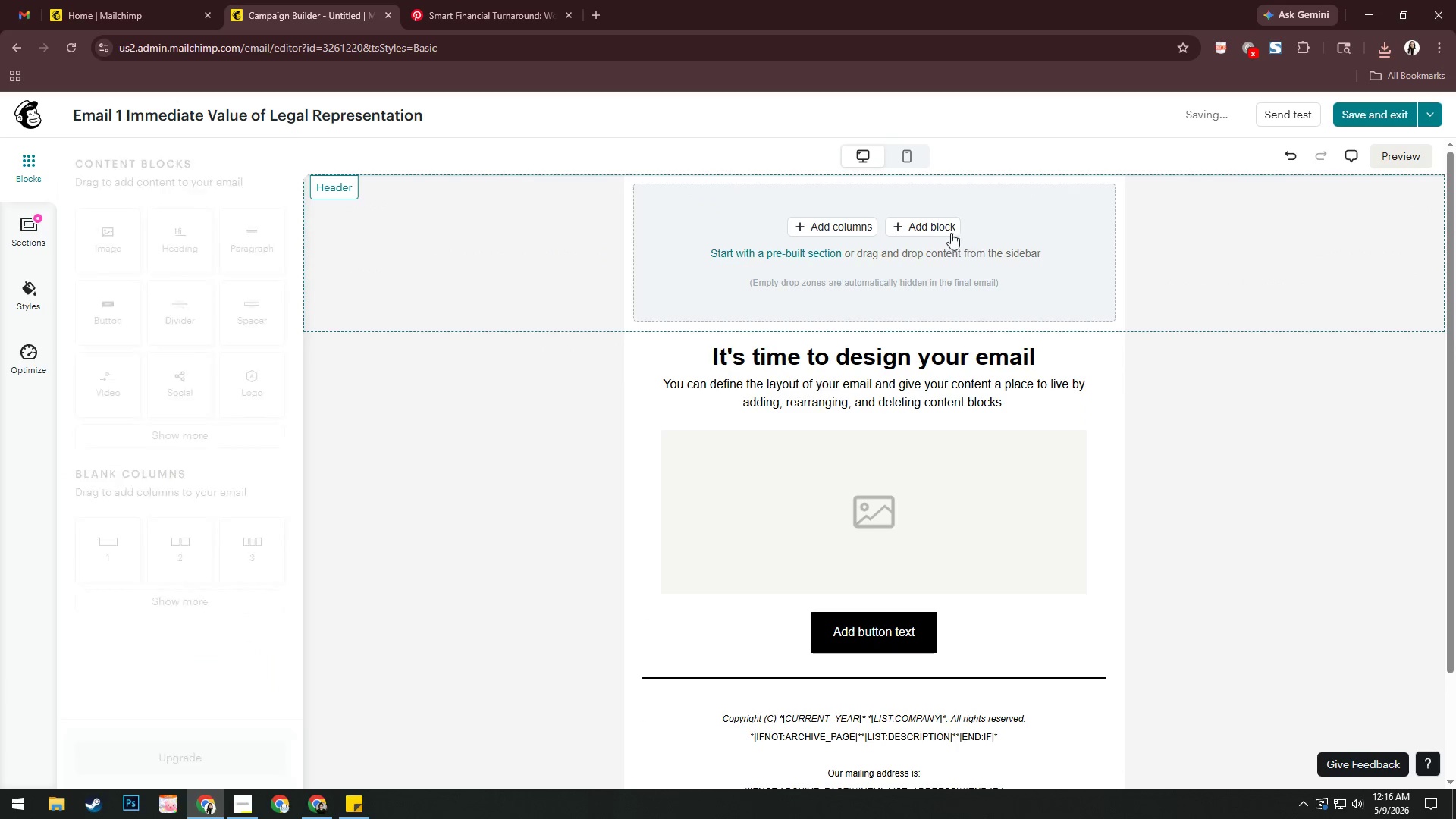 
left_click([933, 231])
 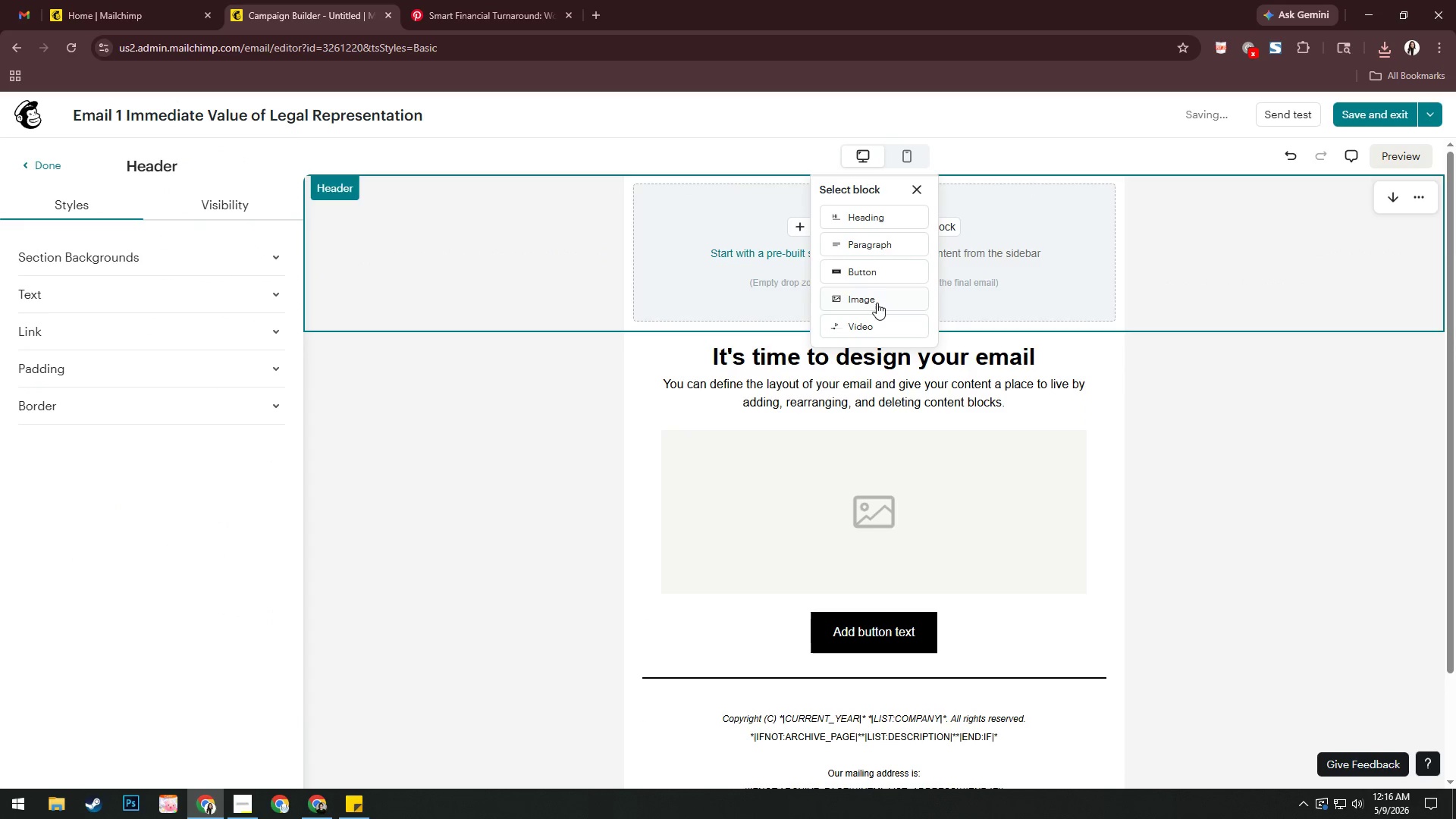 
left_click([876, 302])
 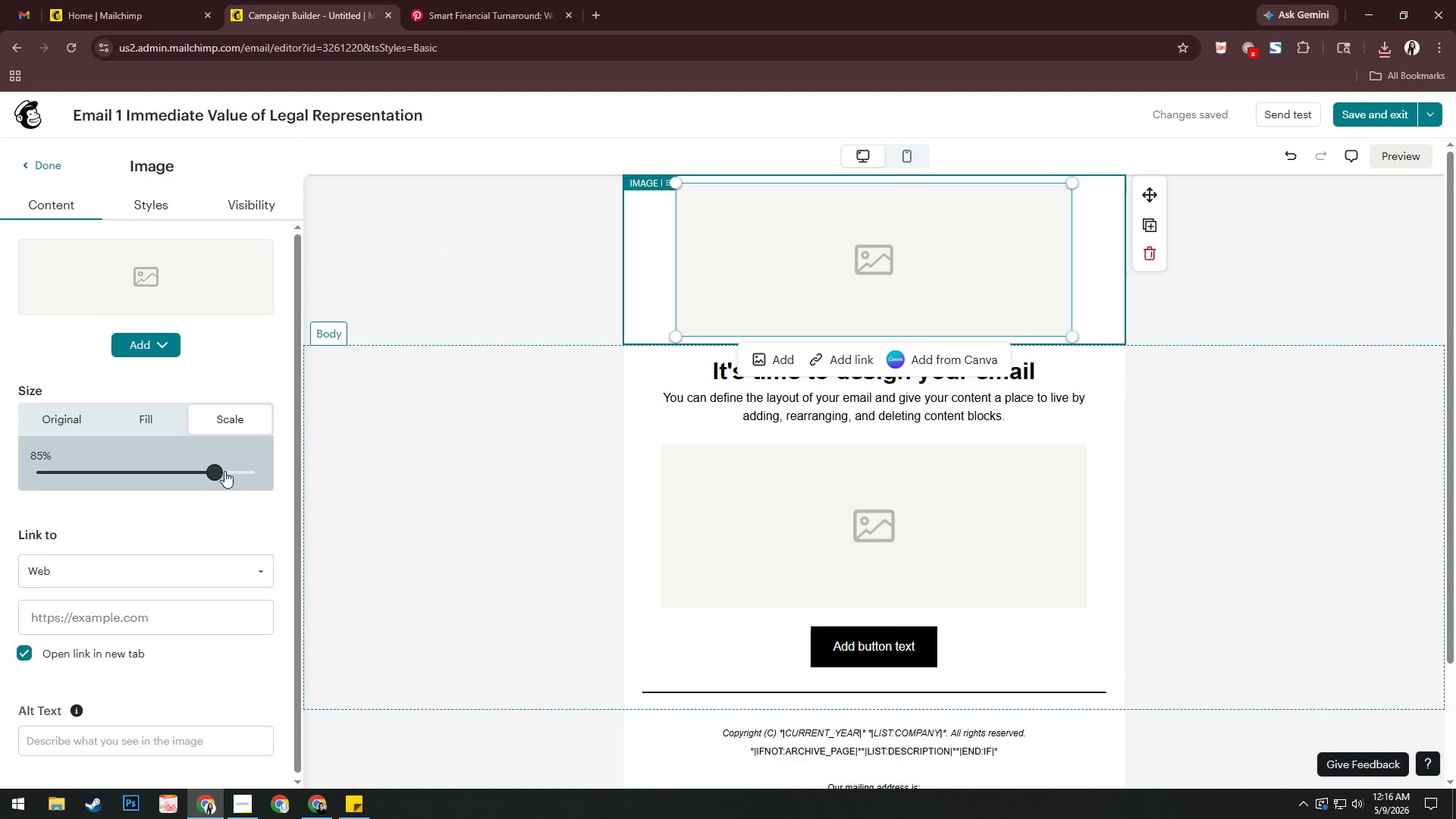 
wait(5.3)
 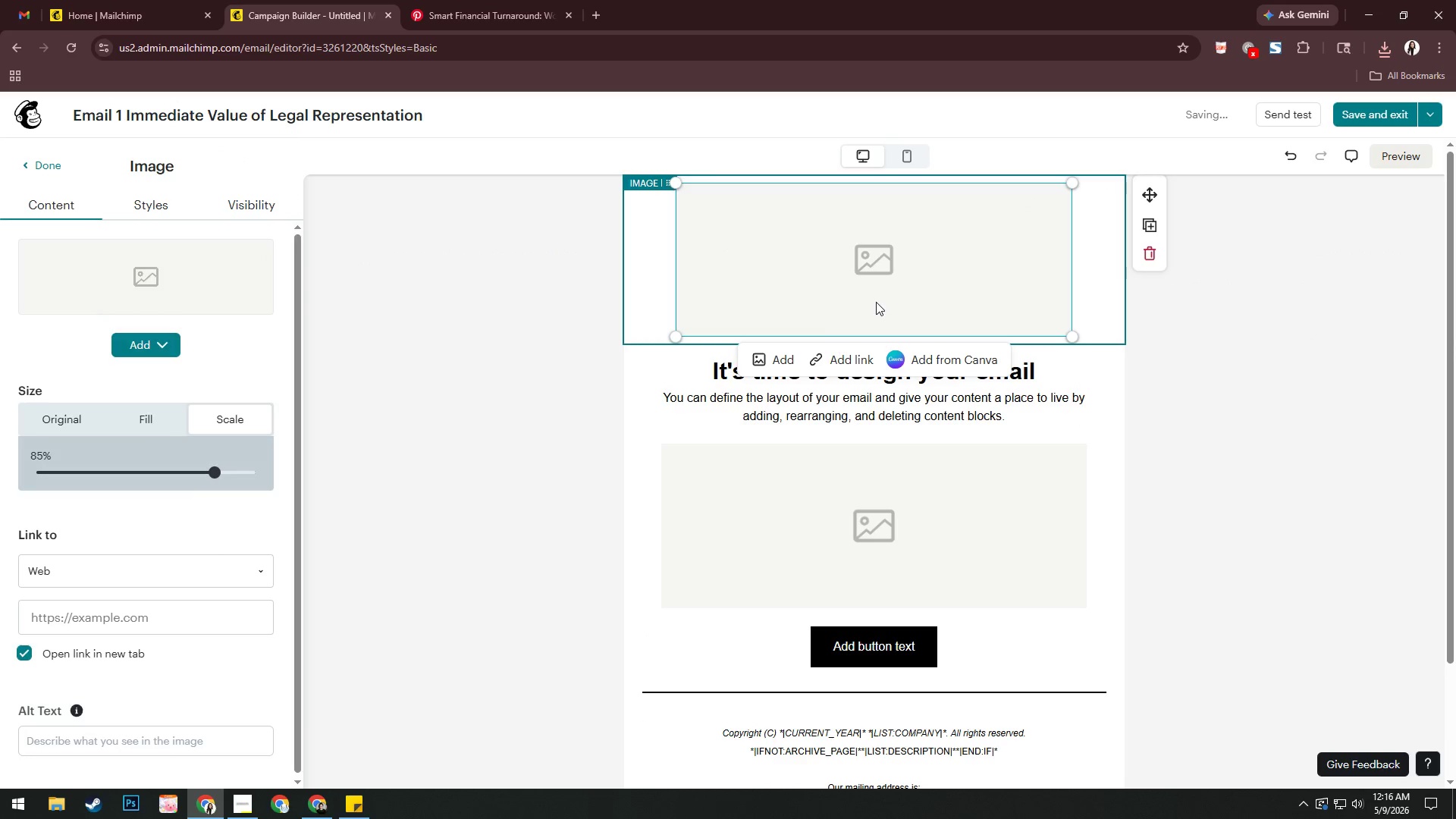 
left_click([764, 363])
 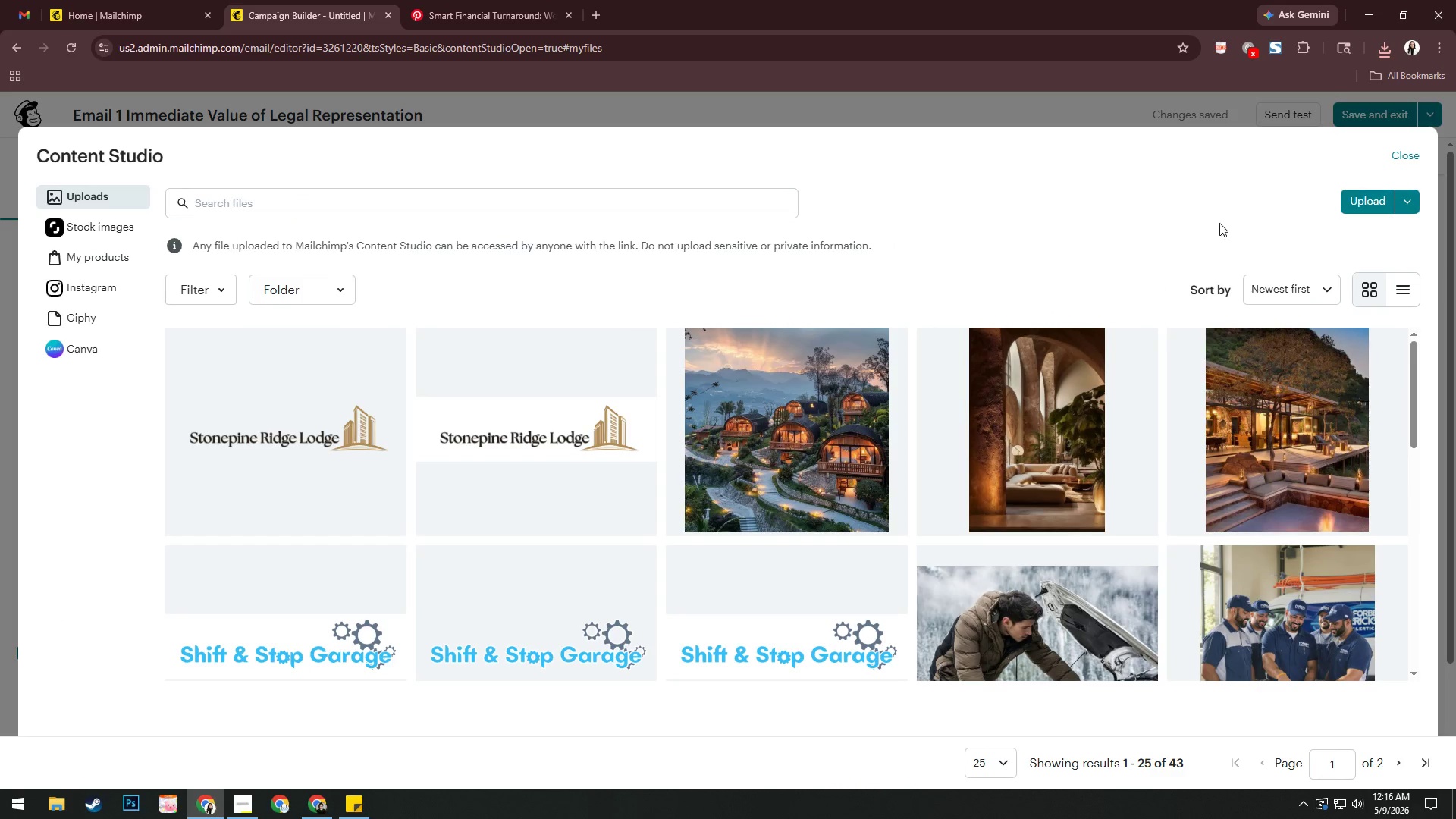 
left_click([1368, 201])
 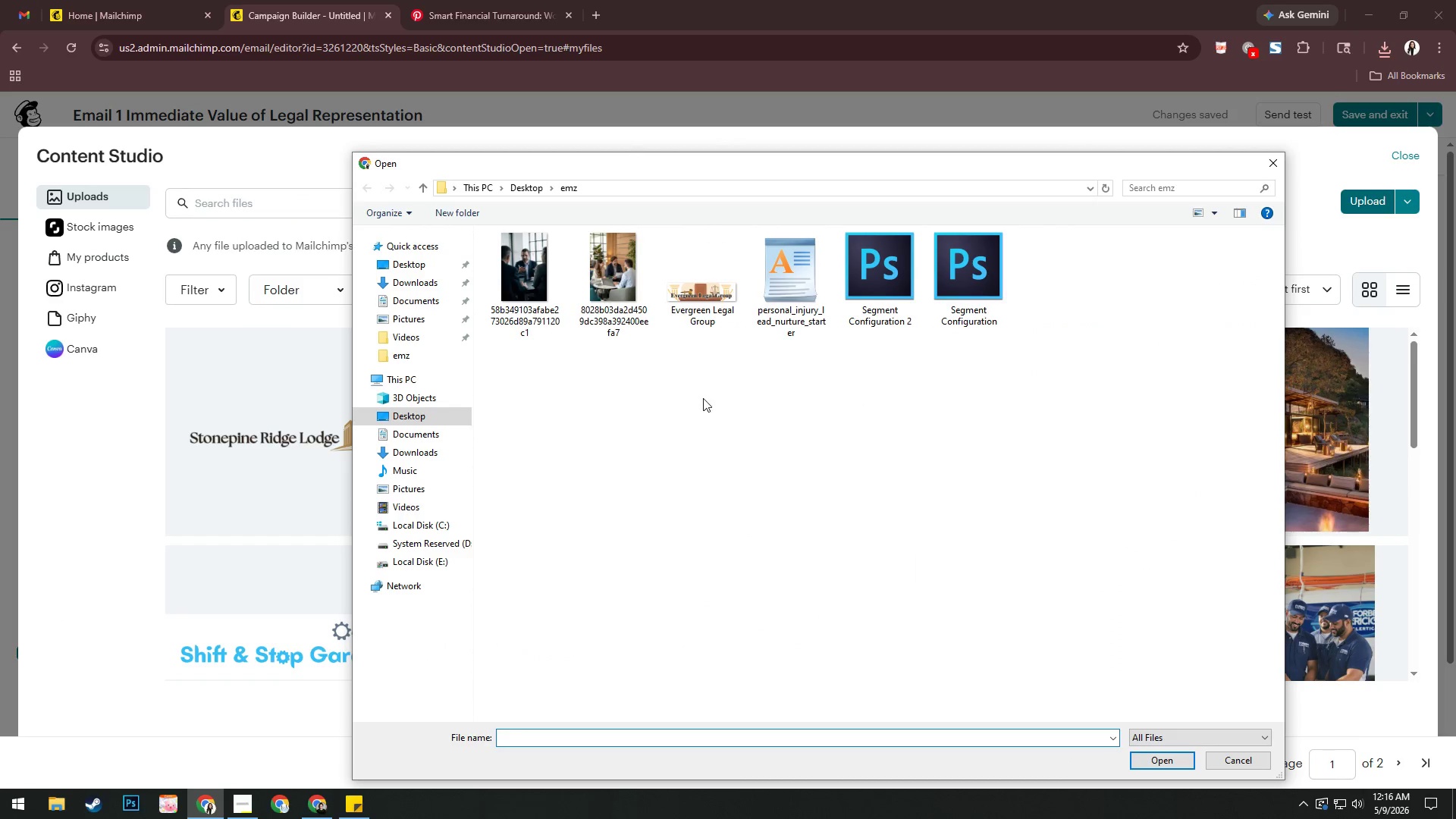 
left_click_drag(start_coordinate=[715, 385], to_coordinate=[507, 228])
 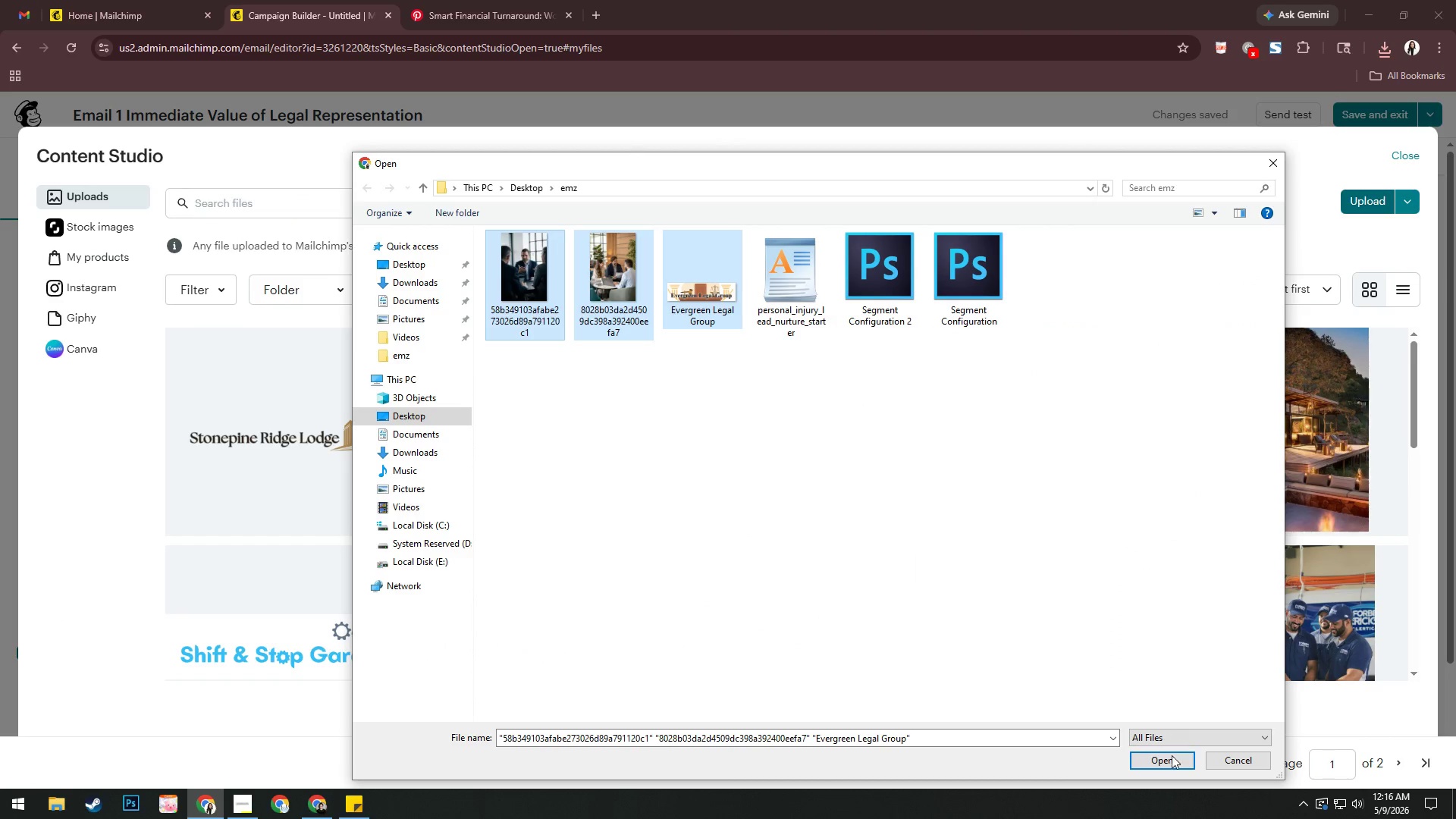 
left_click([1172, 758])
 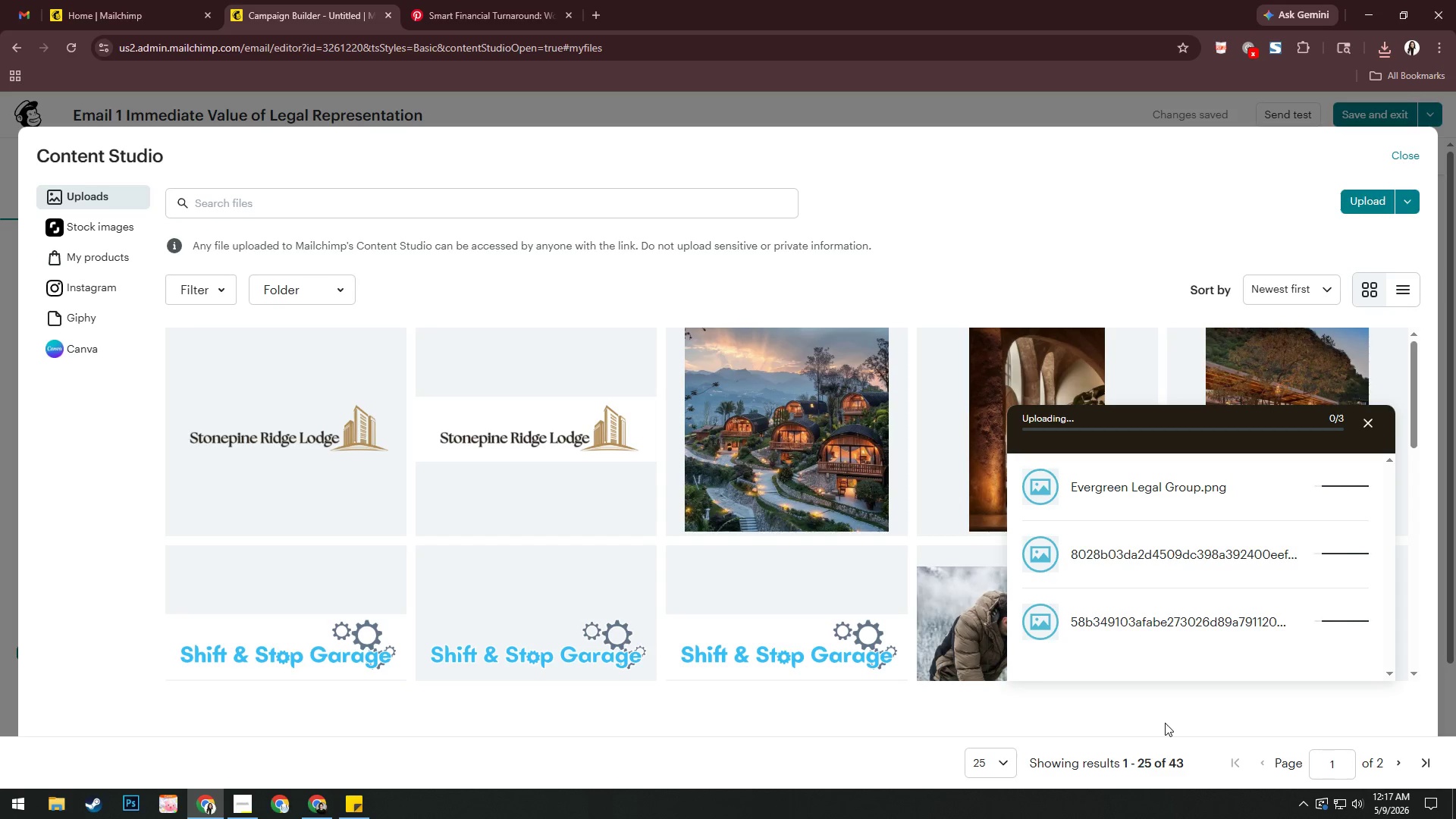 
wait(7.49)
 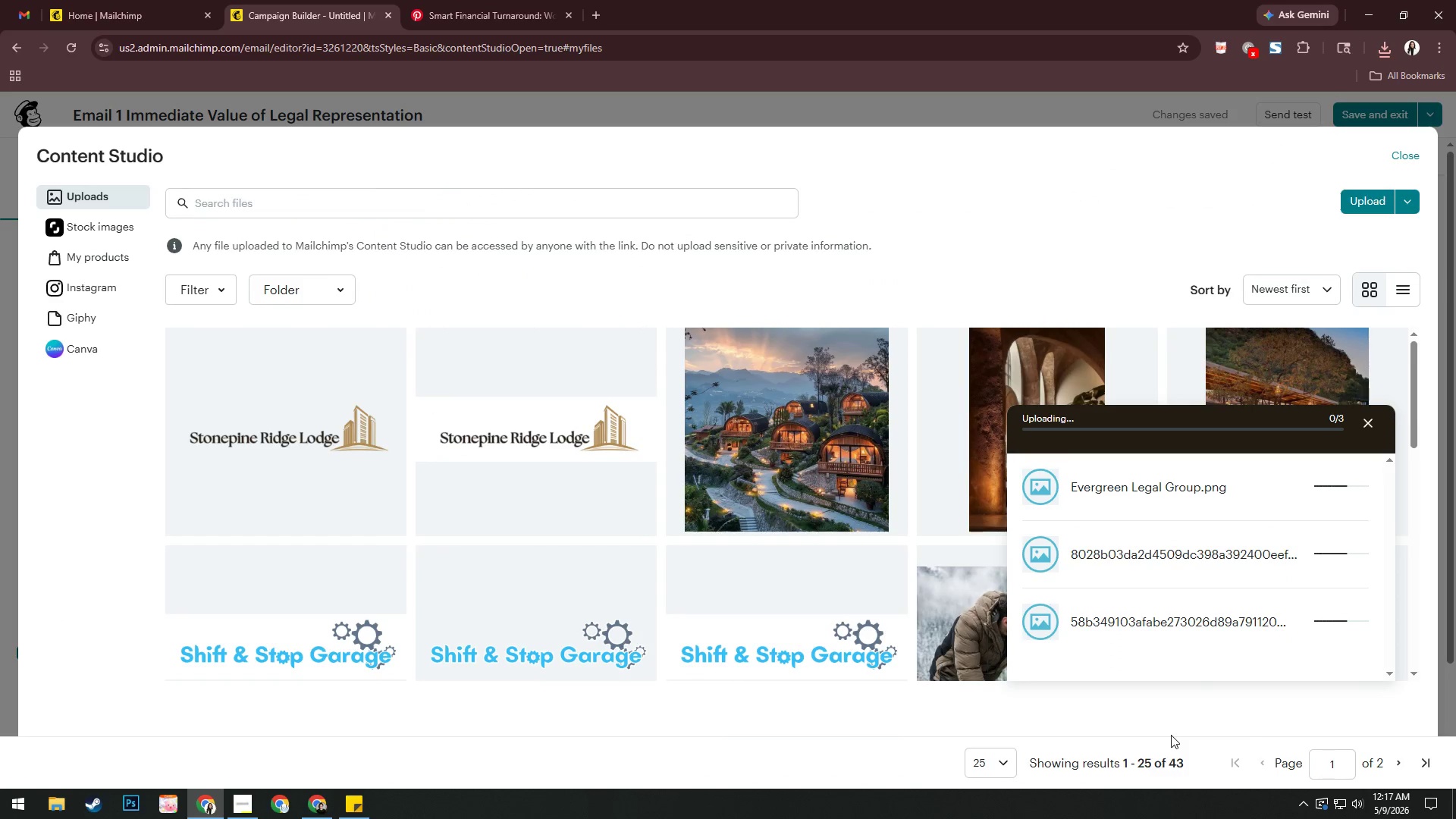 
mouse_move([1343, 476])
 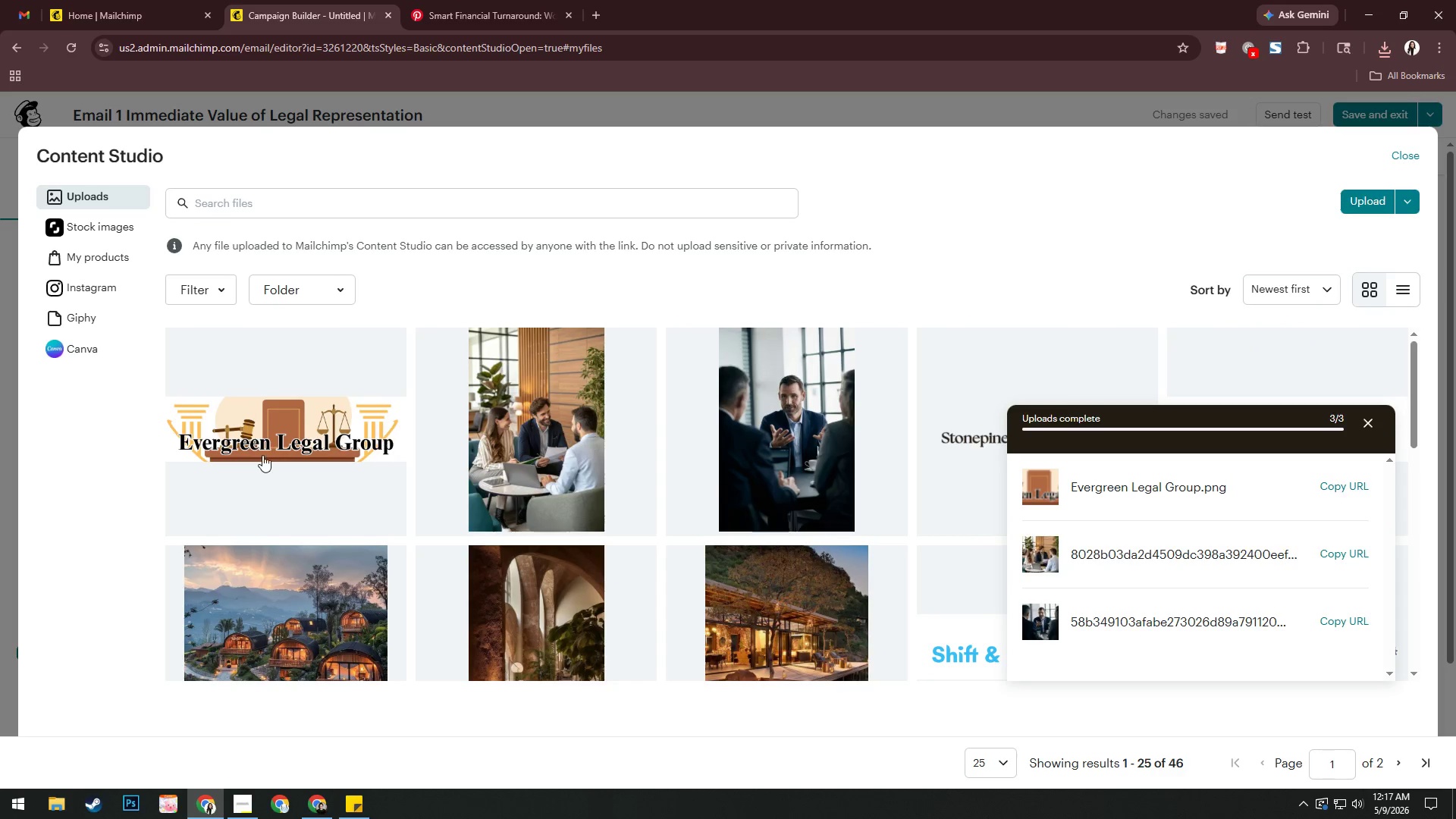 
left_click([262, 455])
 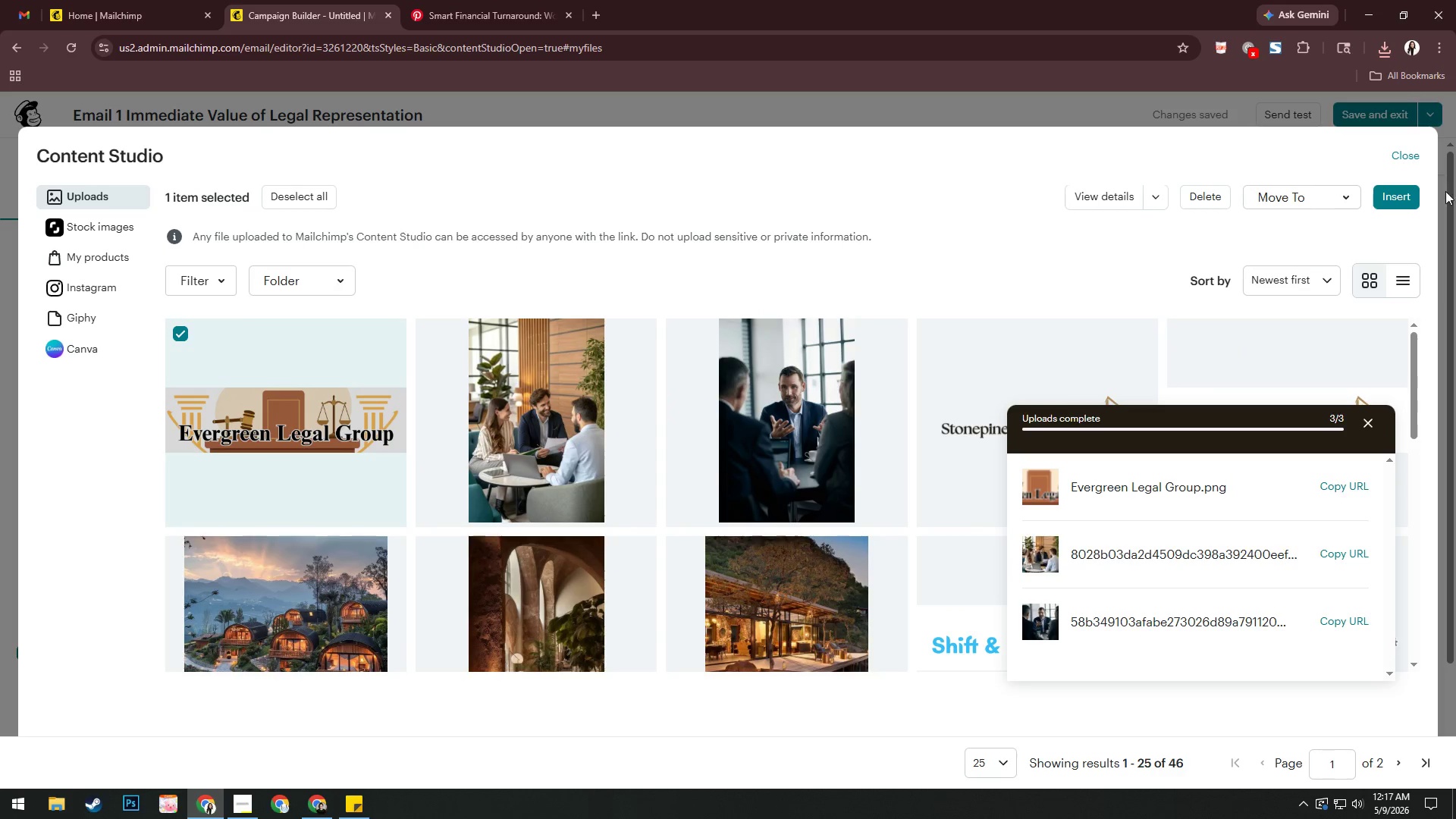 
left_click([1399, 199])
 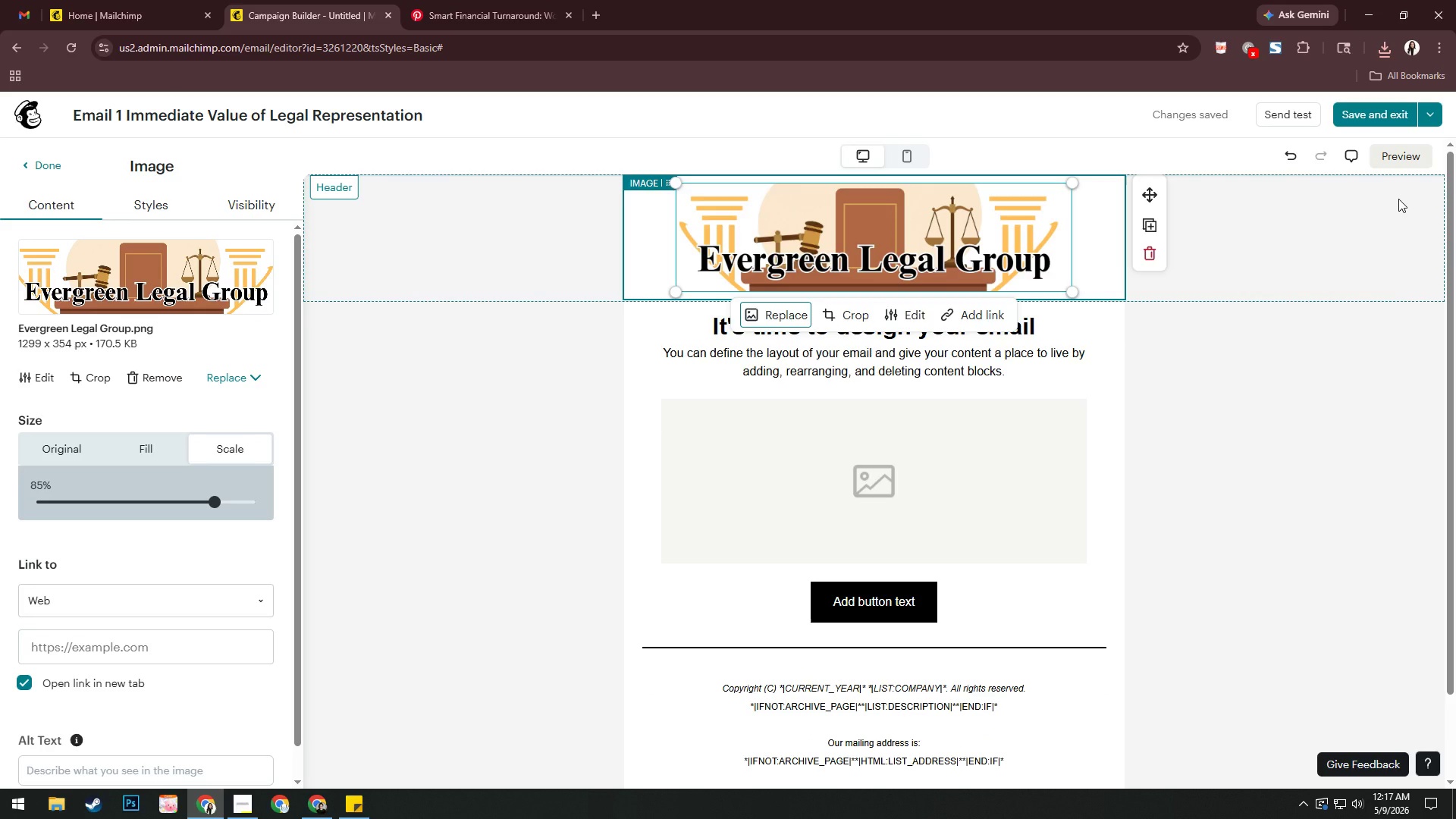 
wait(12.7)
 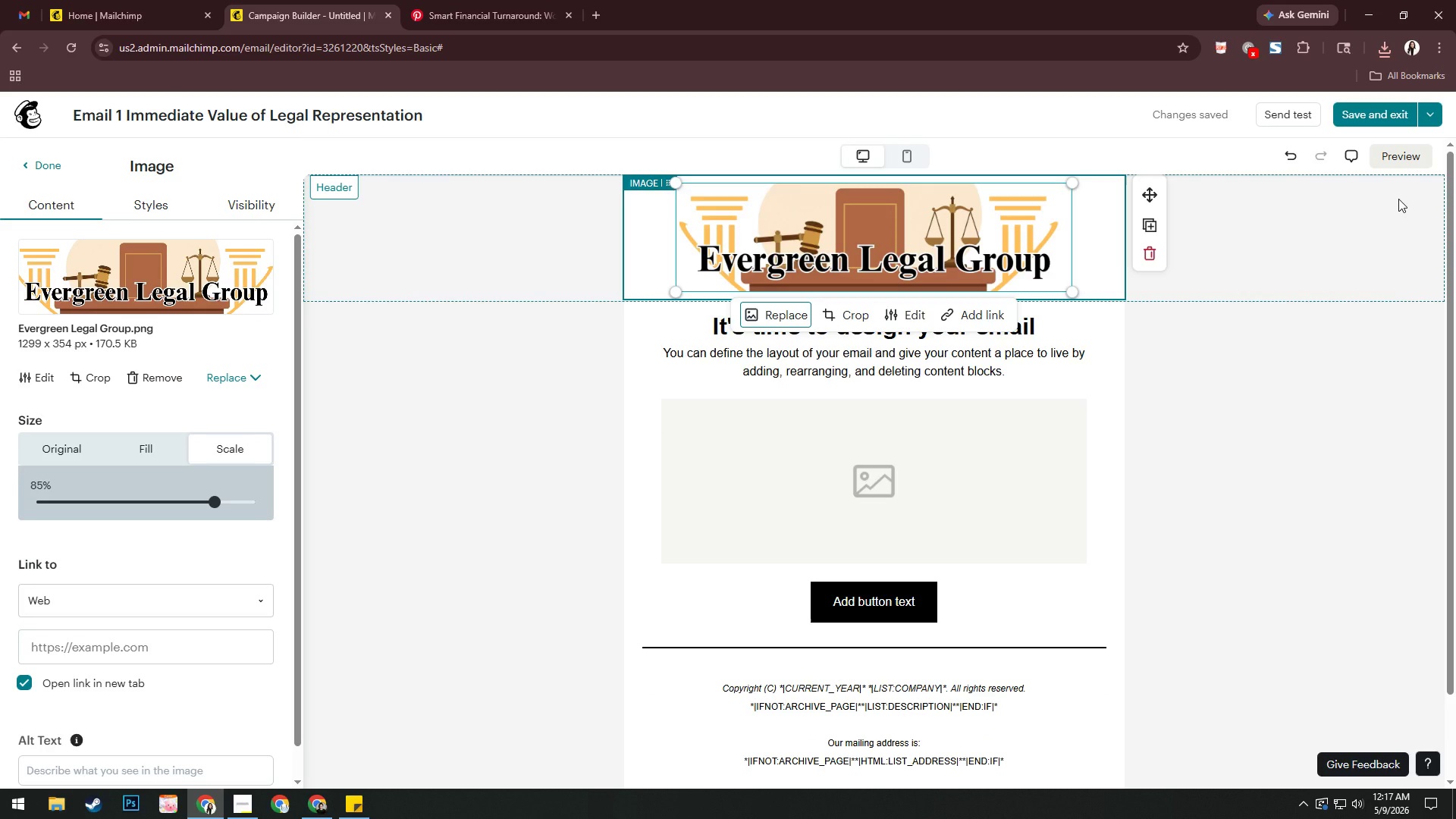 
left_click([1267, 390])
 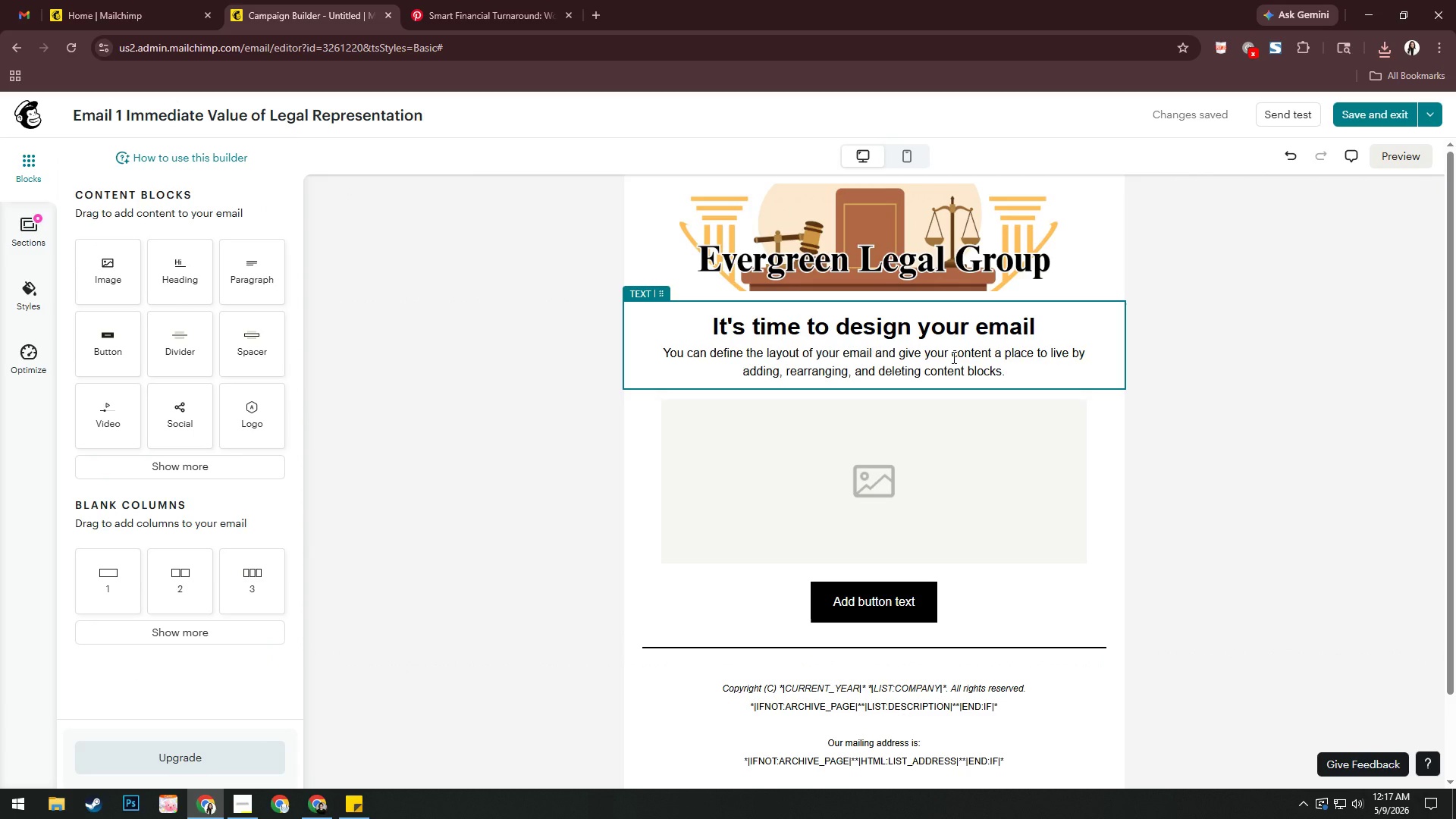 
wait(6.69)
 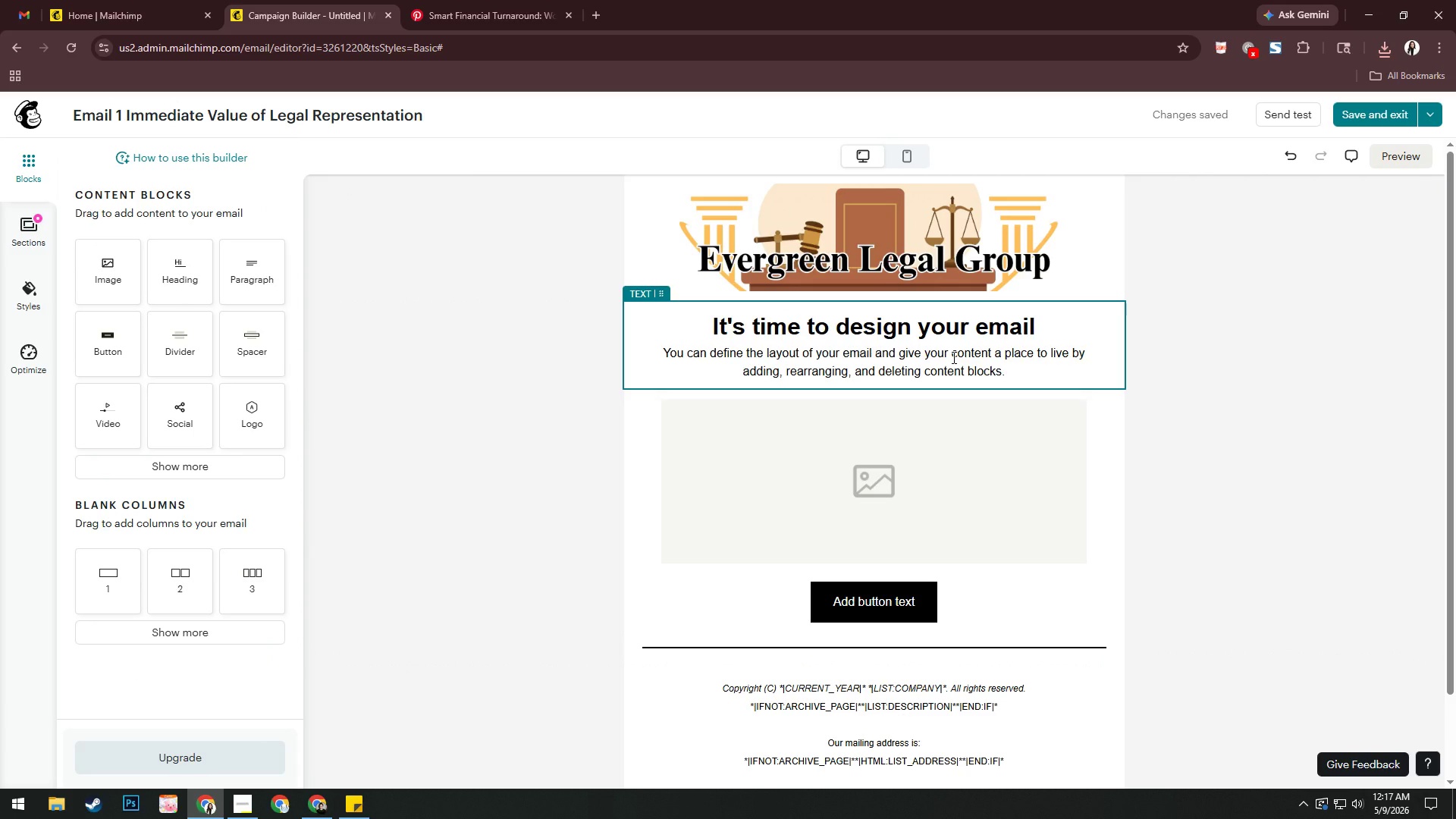 
left_click([952, 357])
 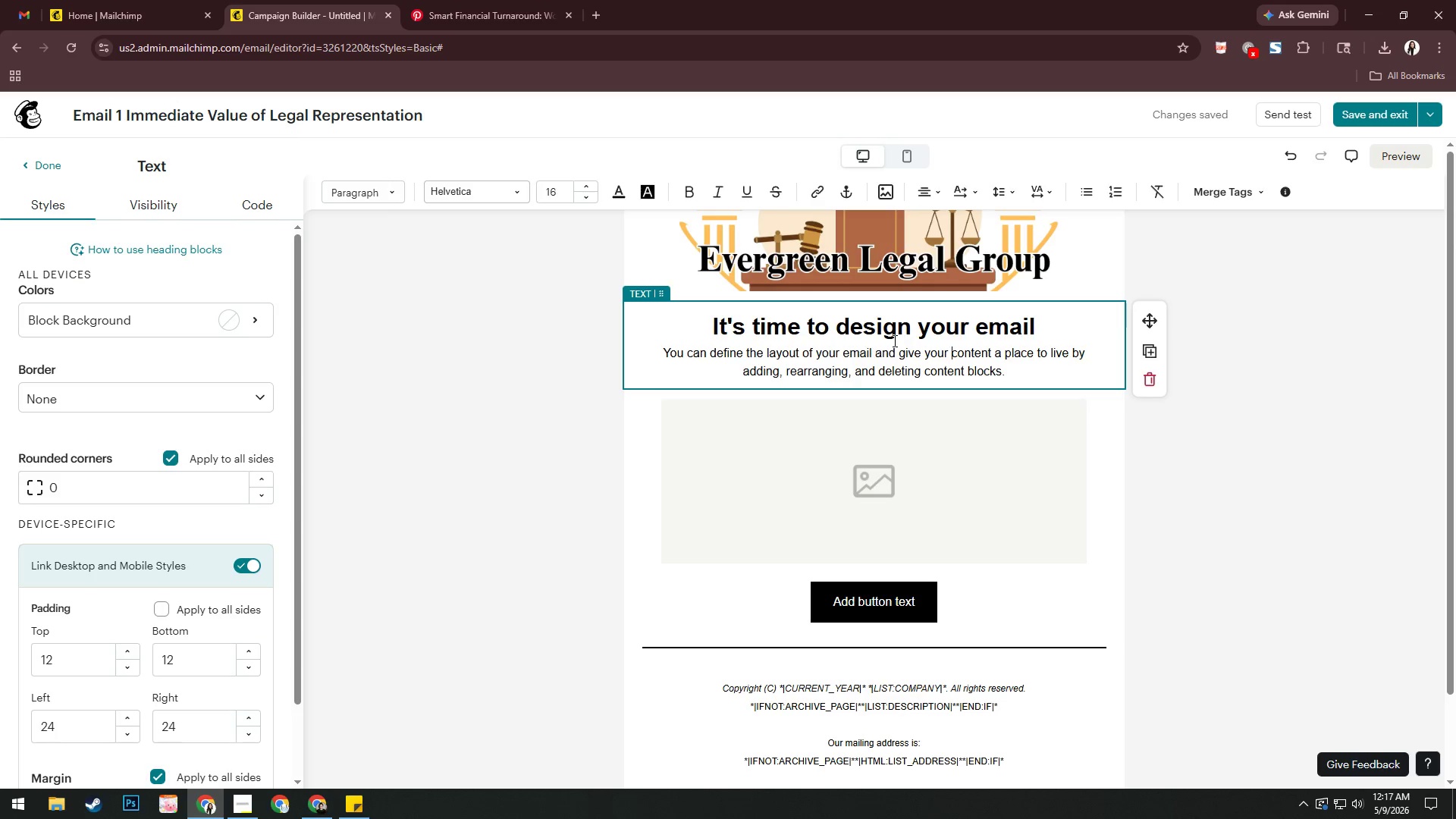 
wait(15.81)
 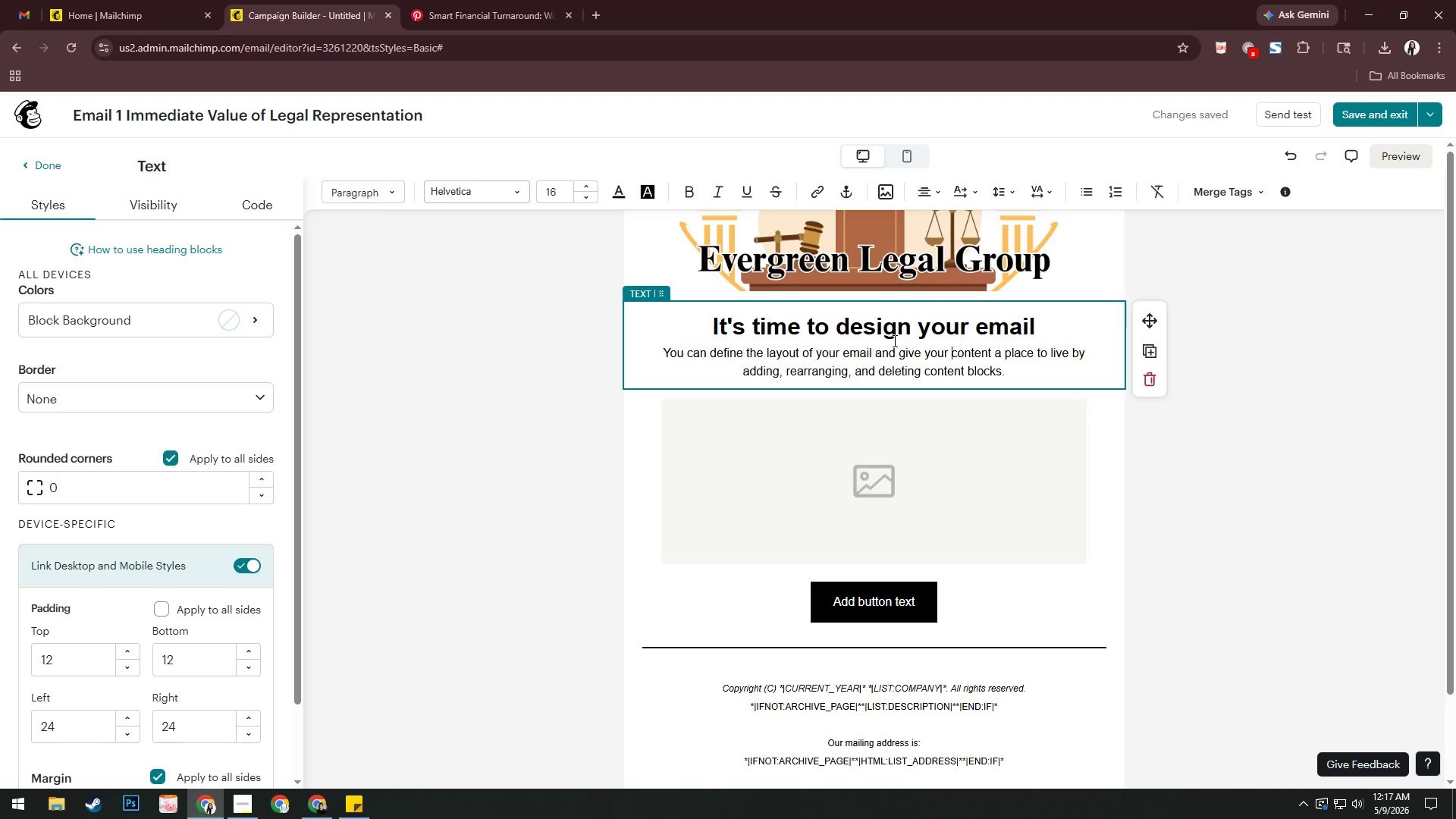 
left_click([893, 340])
 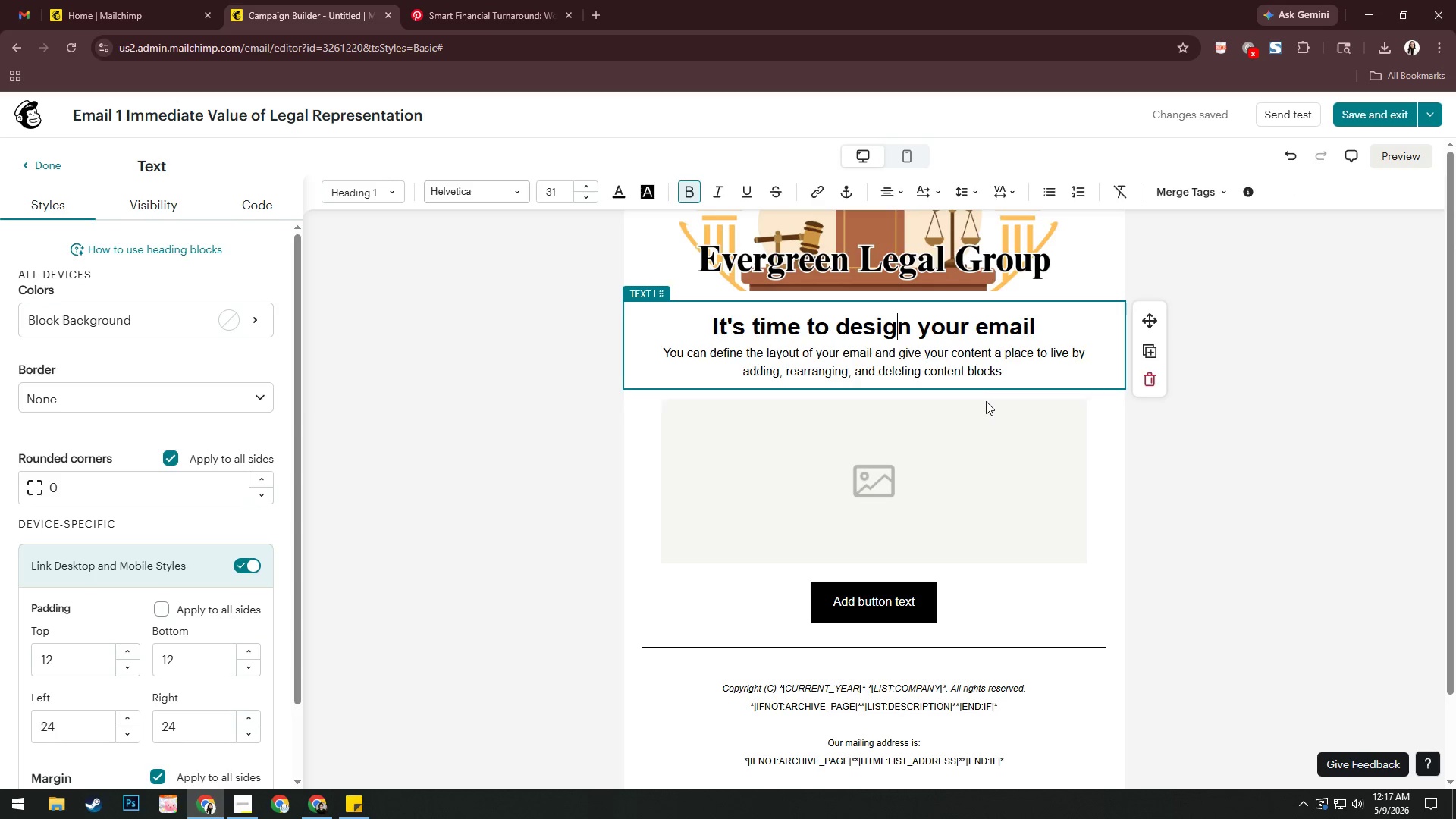 
left_click_drag(start_coordinate=[1013, 370], to_coordinate=[664, 356])
 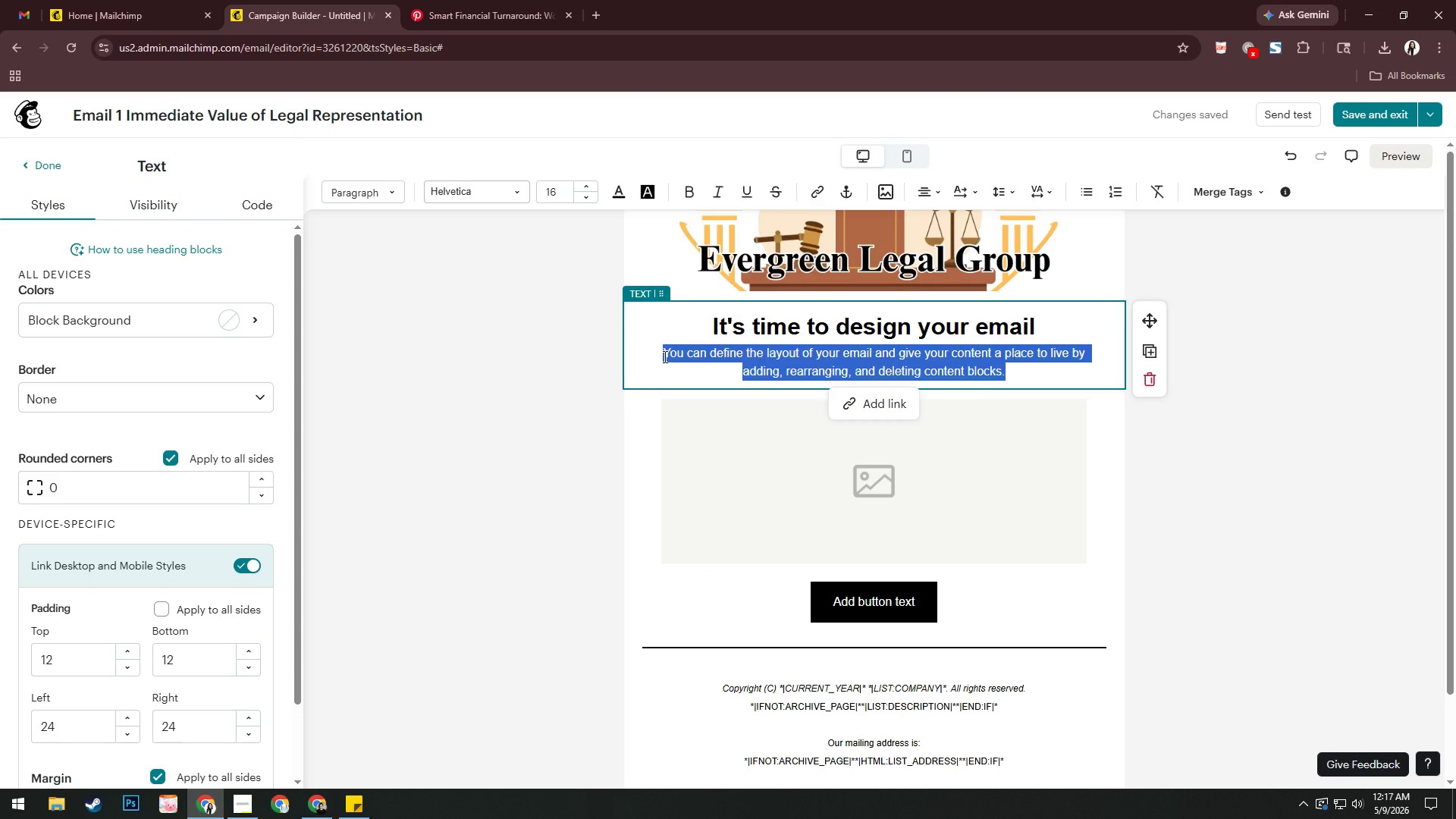 
key(Backspace)
 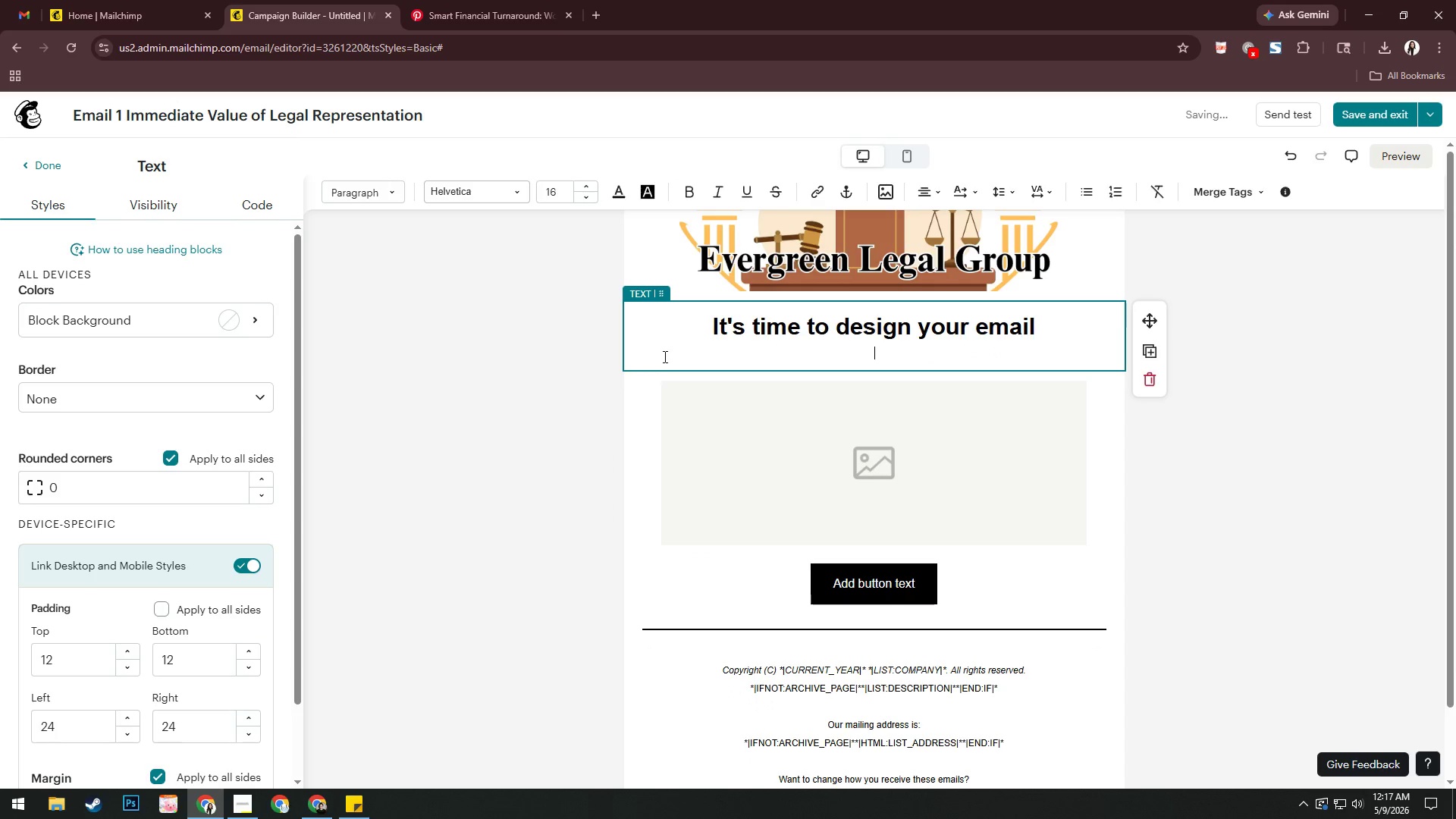 
key(Backspace)
 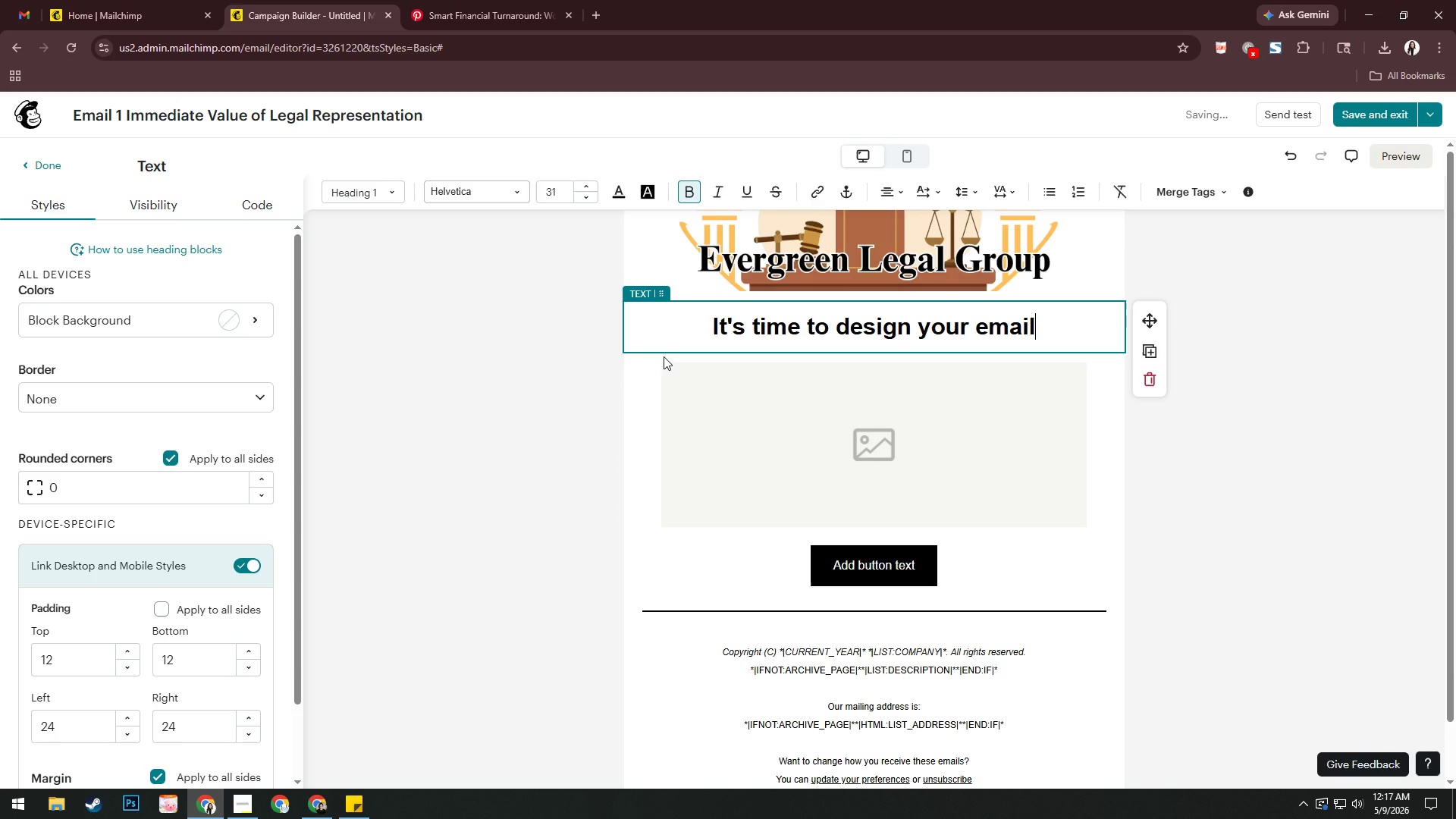 
key(Control+A)
 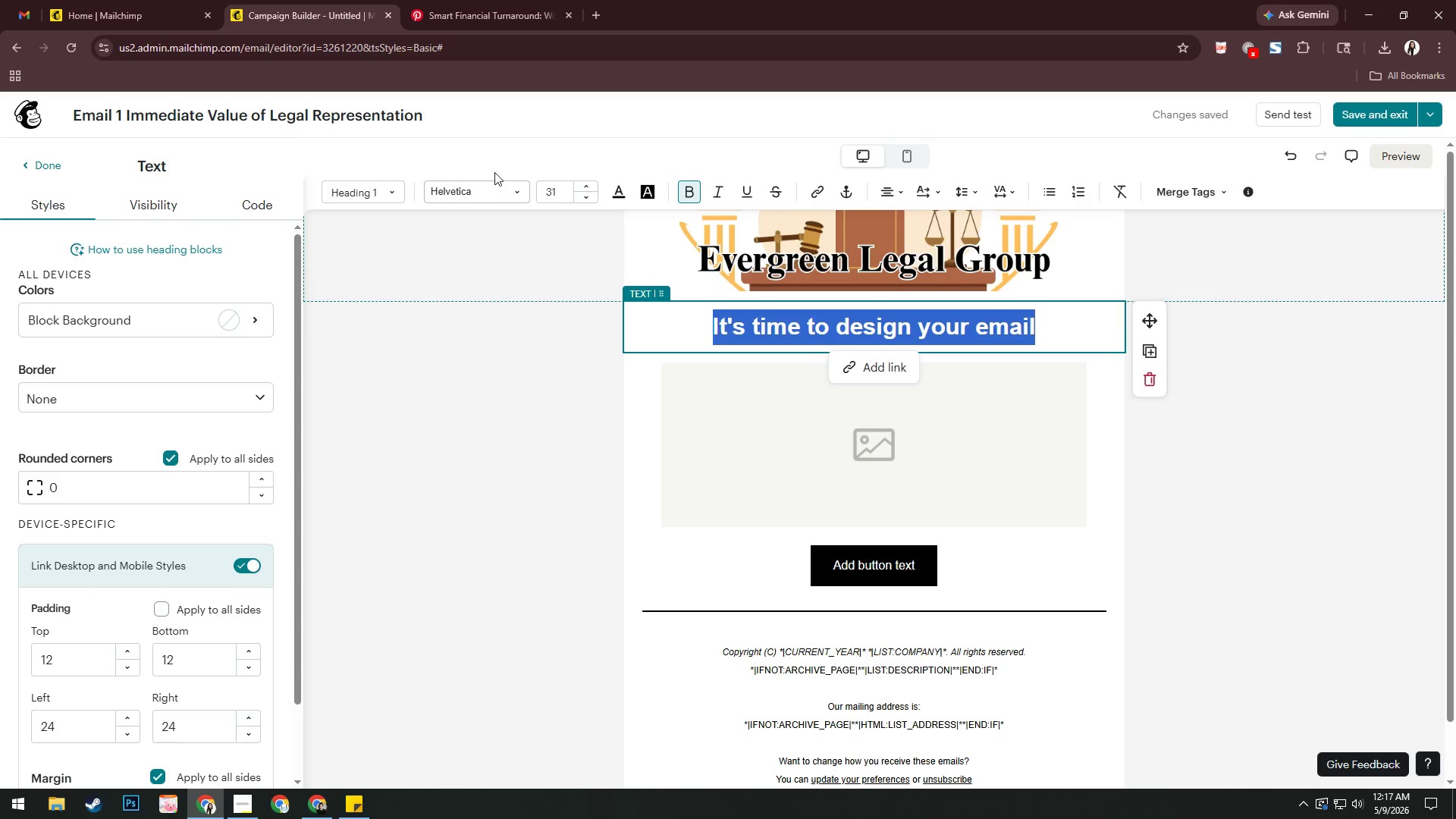 
left_click([487, 192])
 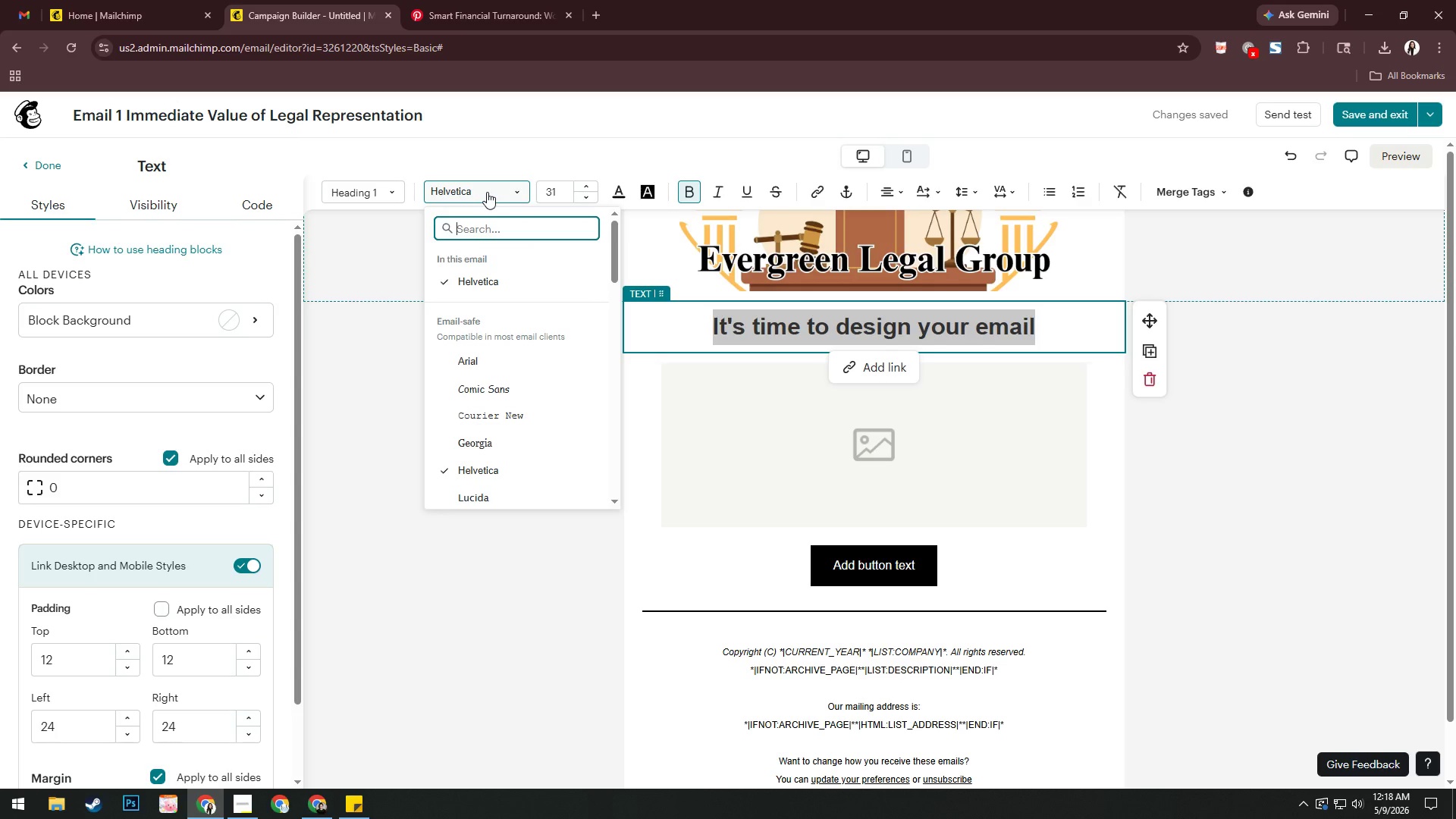 
wait(6.42)
 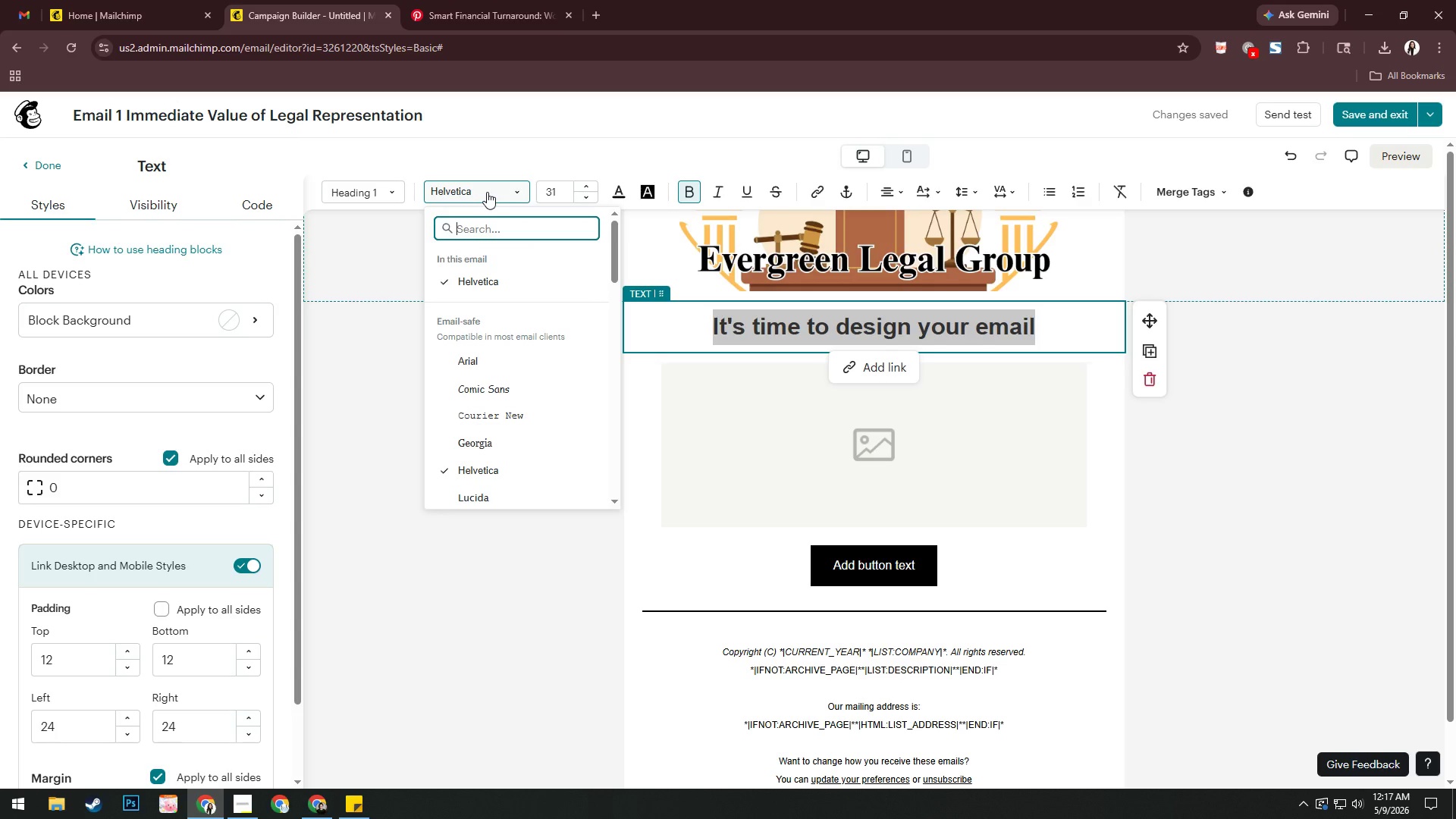 
scroll: coordinate [527, 438], scroll_direction: down, amount: 6.0
 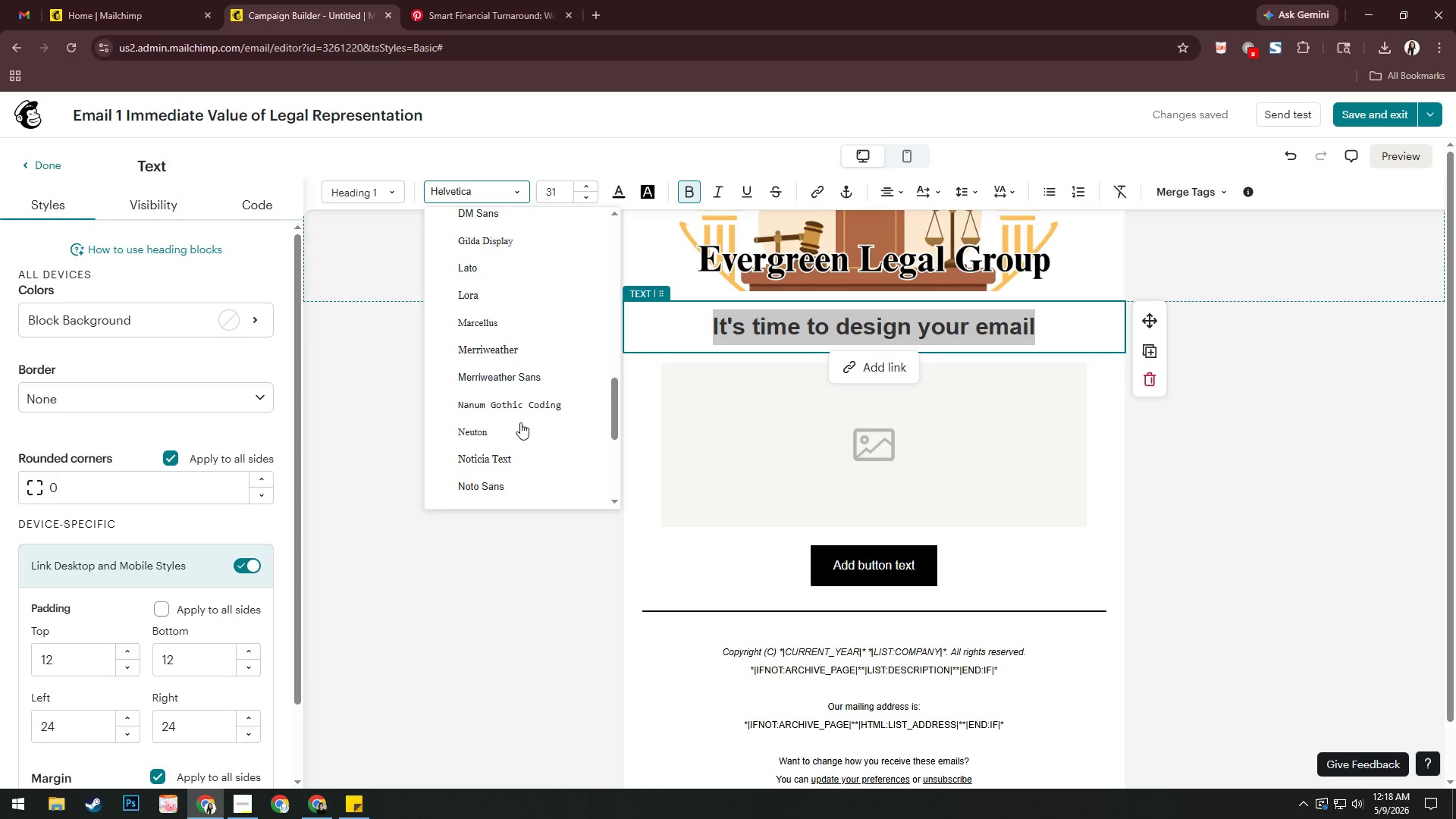 
left_click([505, 350])
 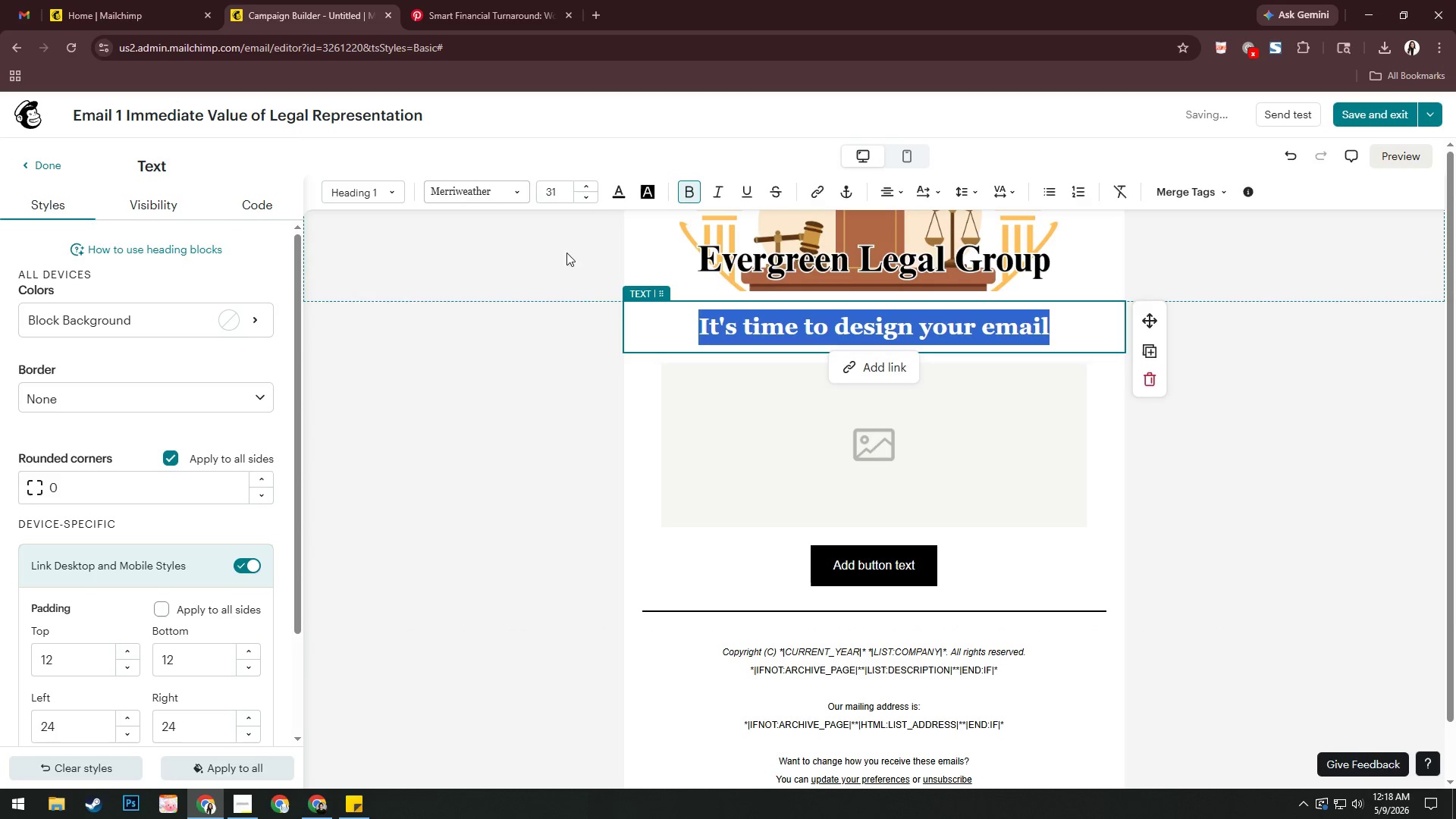 
left_click([593, 199])
 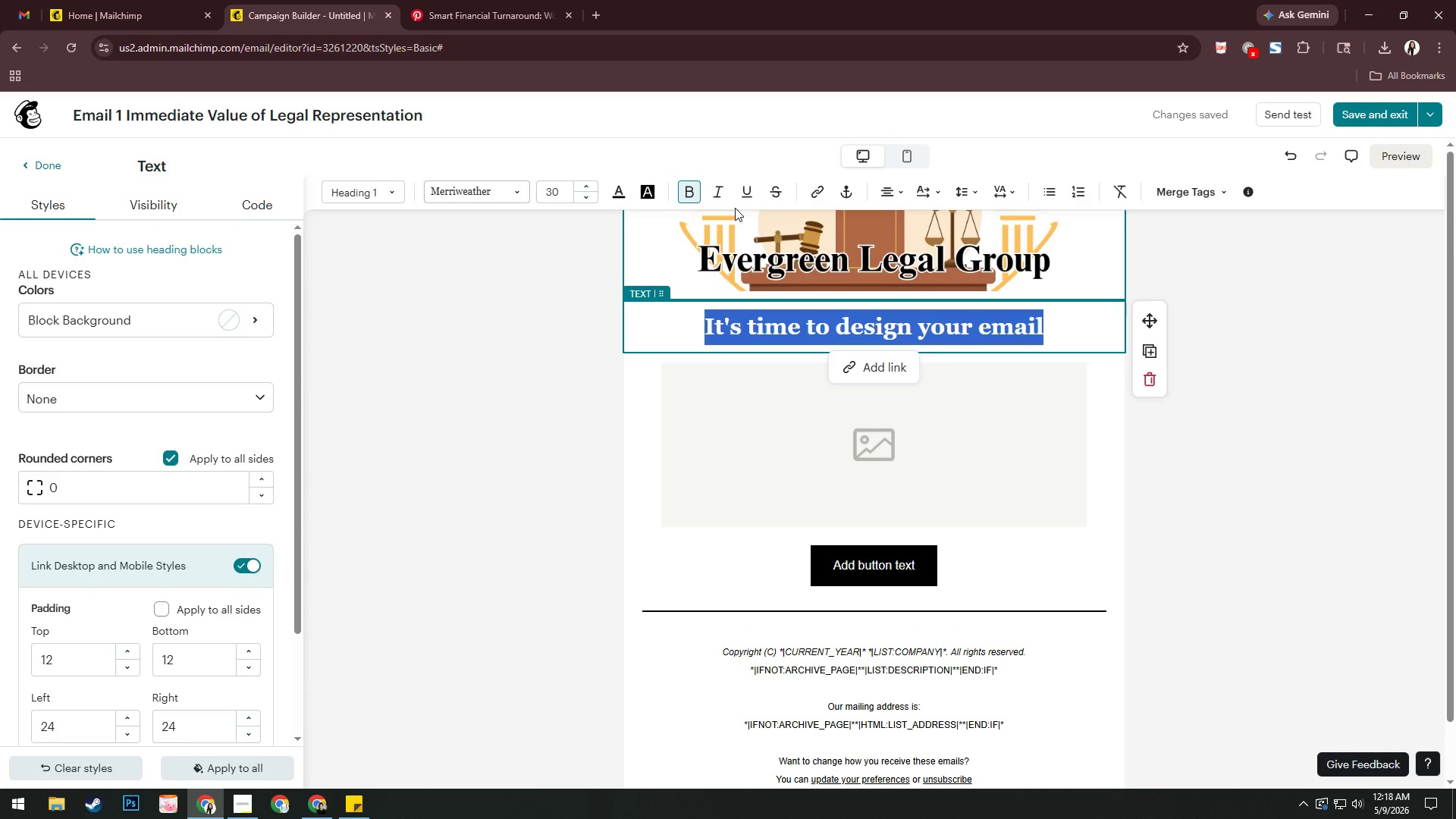 
wait(12.5)
 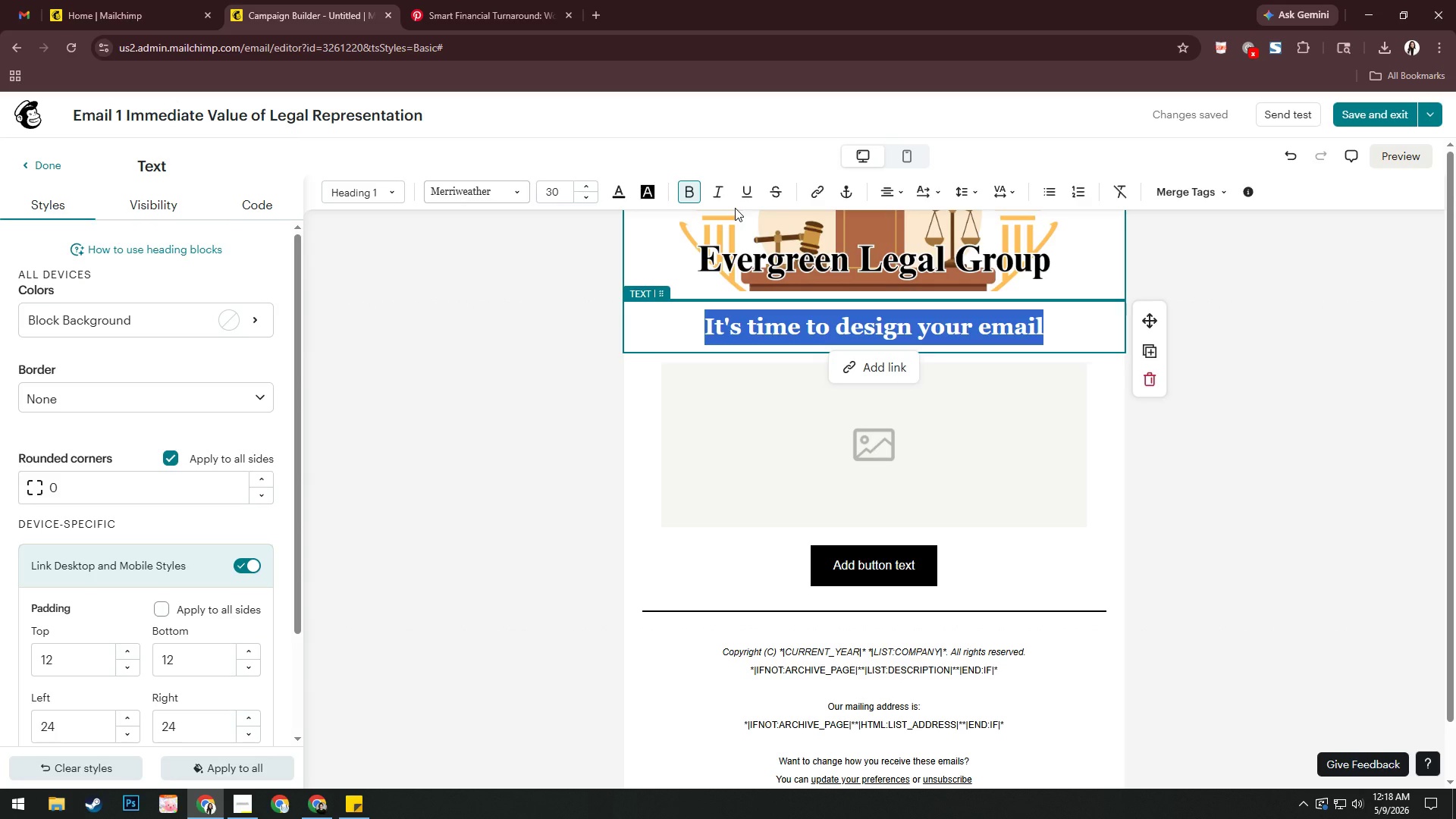 
left_click([1018, 323])
 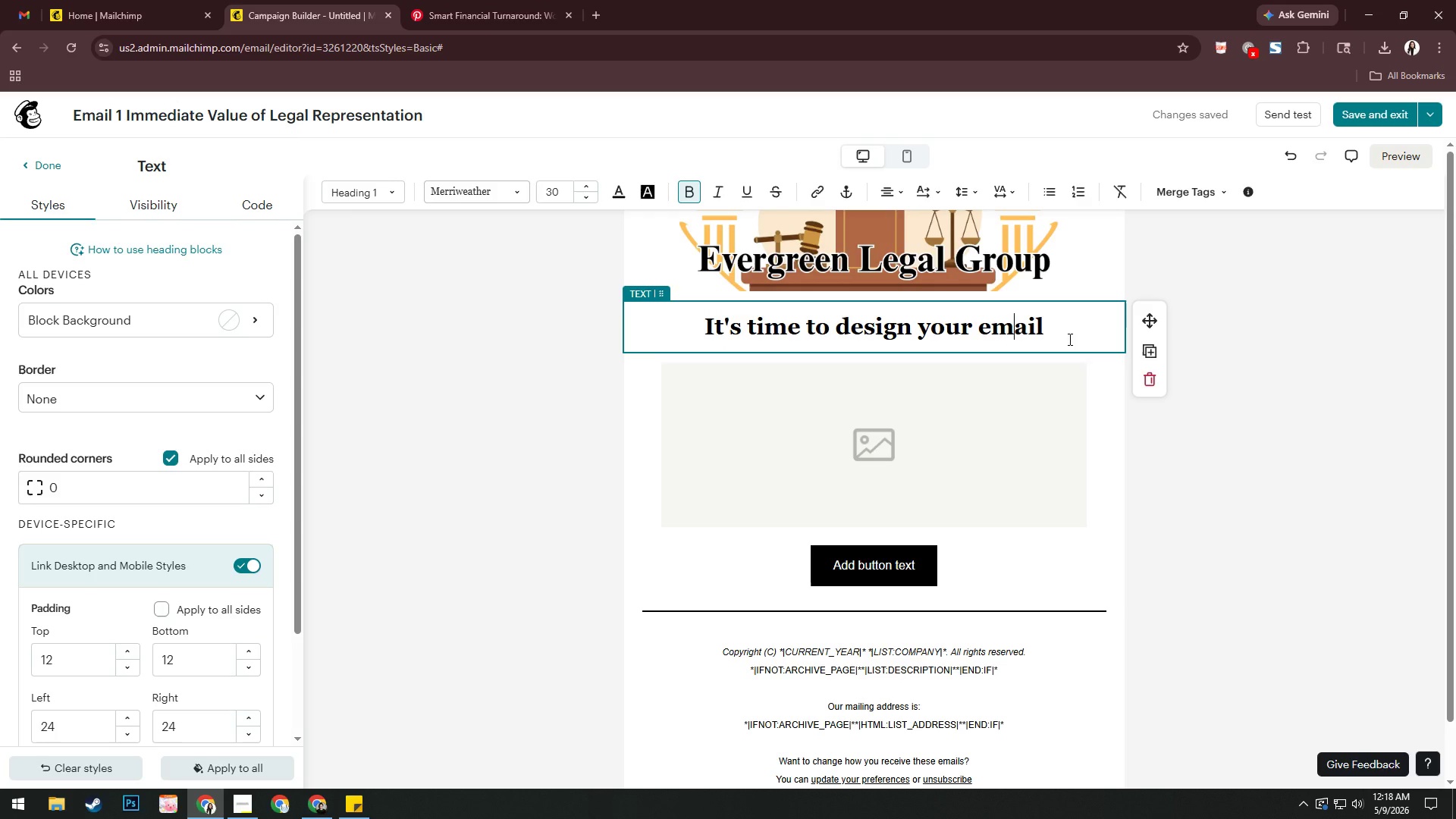 
left_click_drag(start_coordinate=[1068, 339], to_coordinate=[726, 340])
 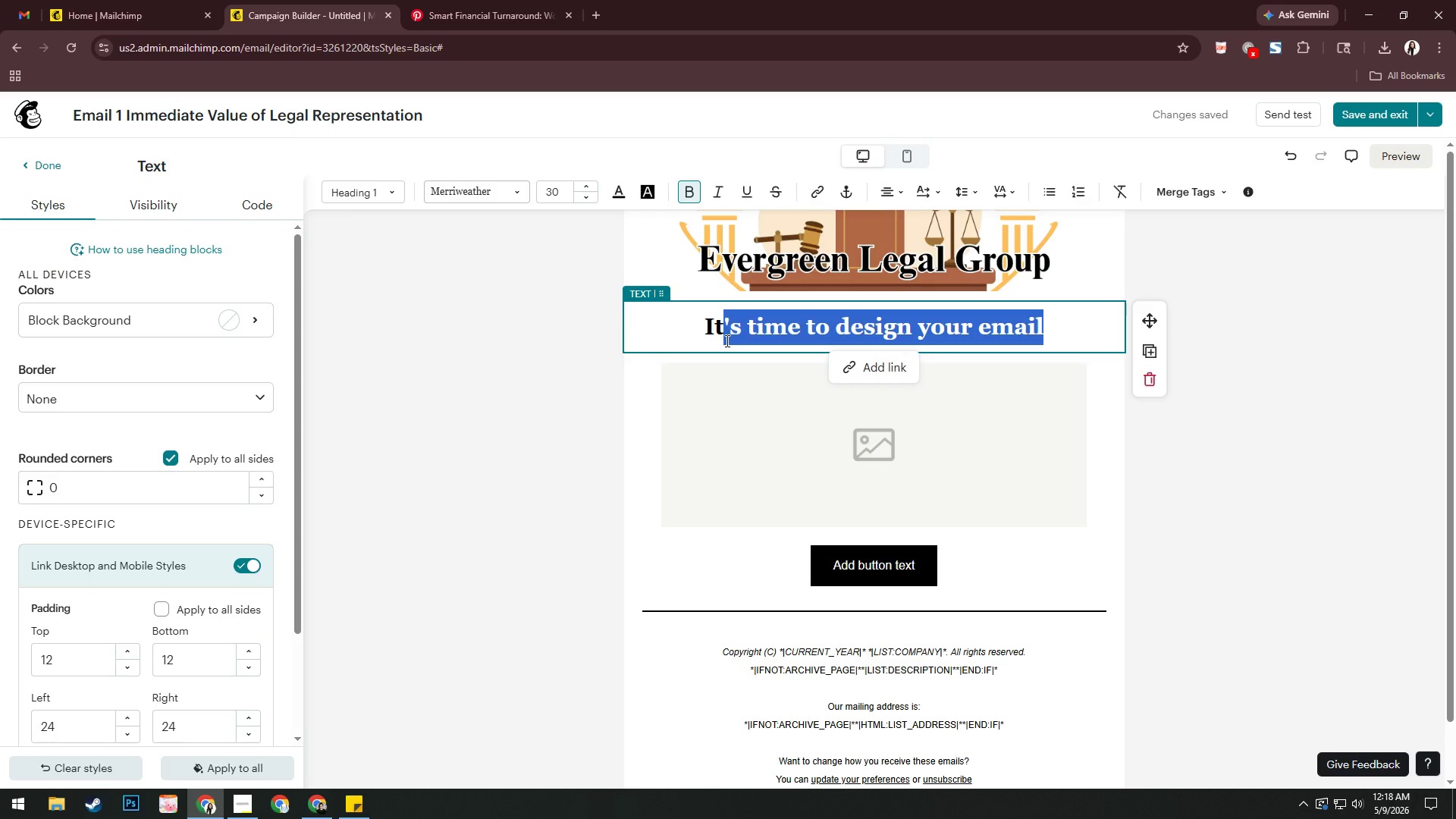 
key(Backspace)
 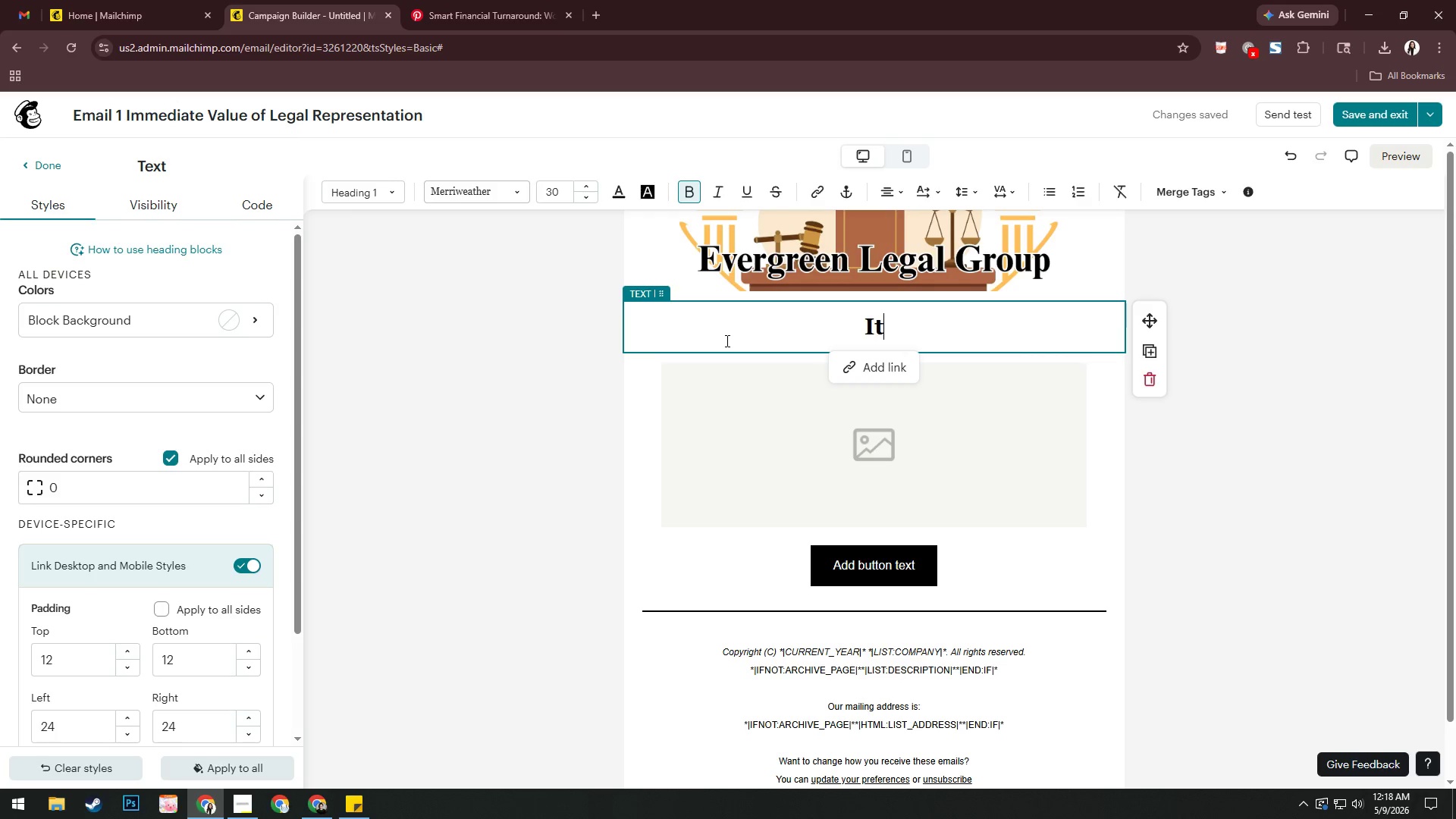 
key(Backspace)
 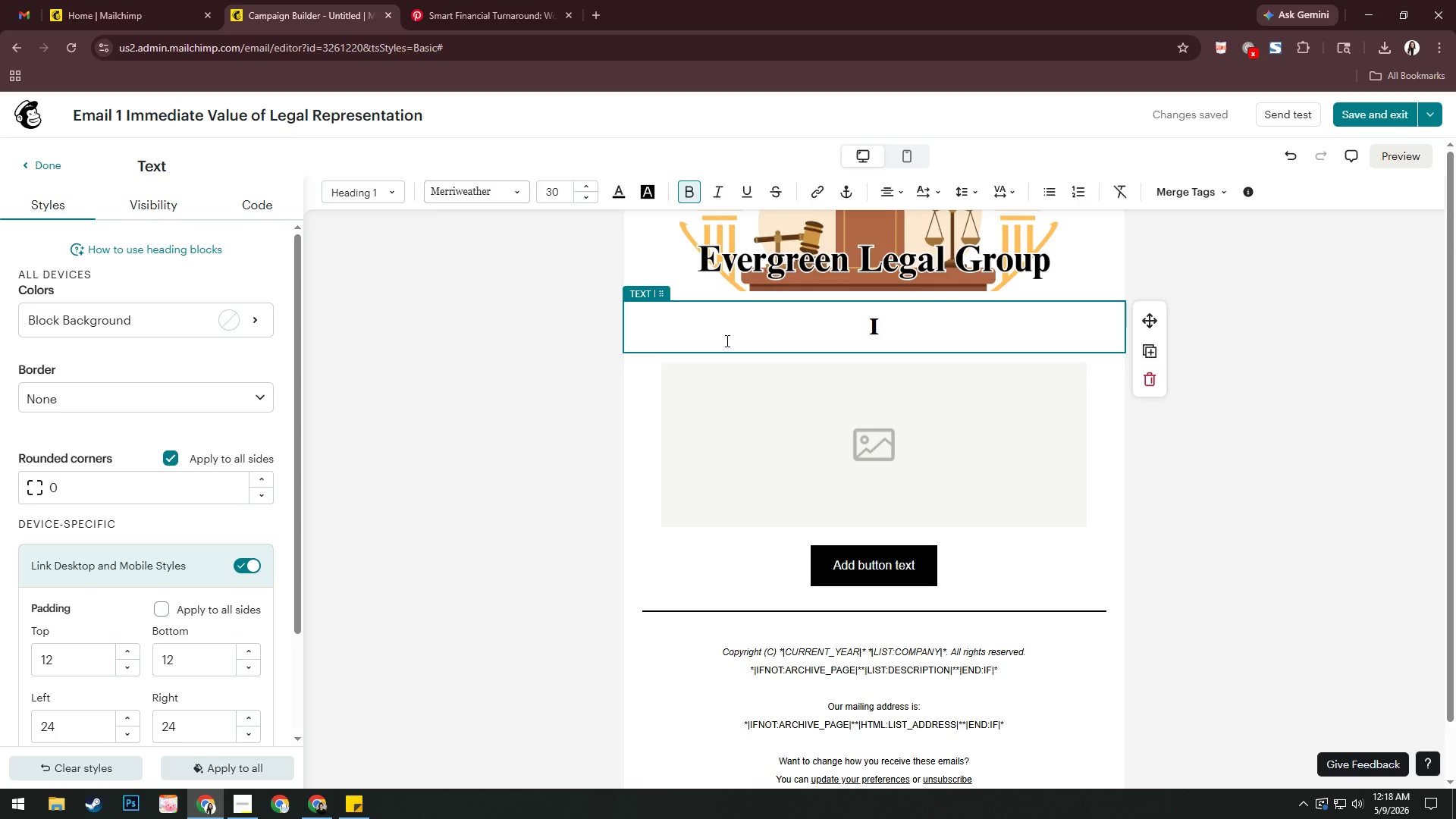 
wait(5.01)
 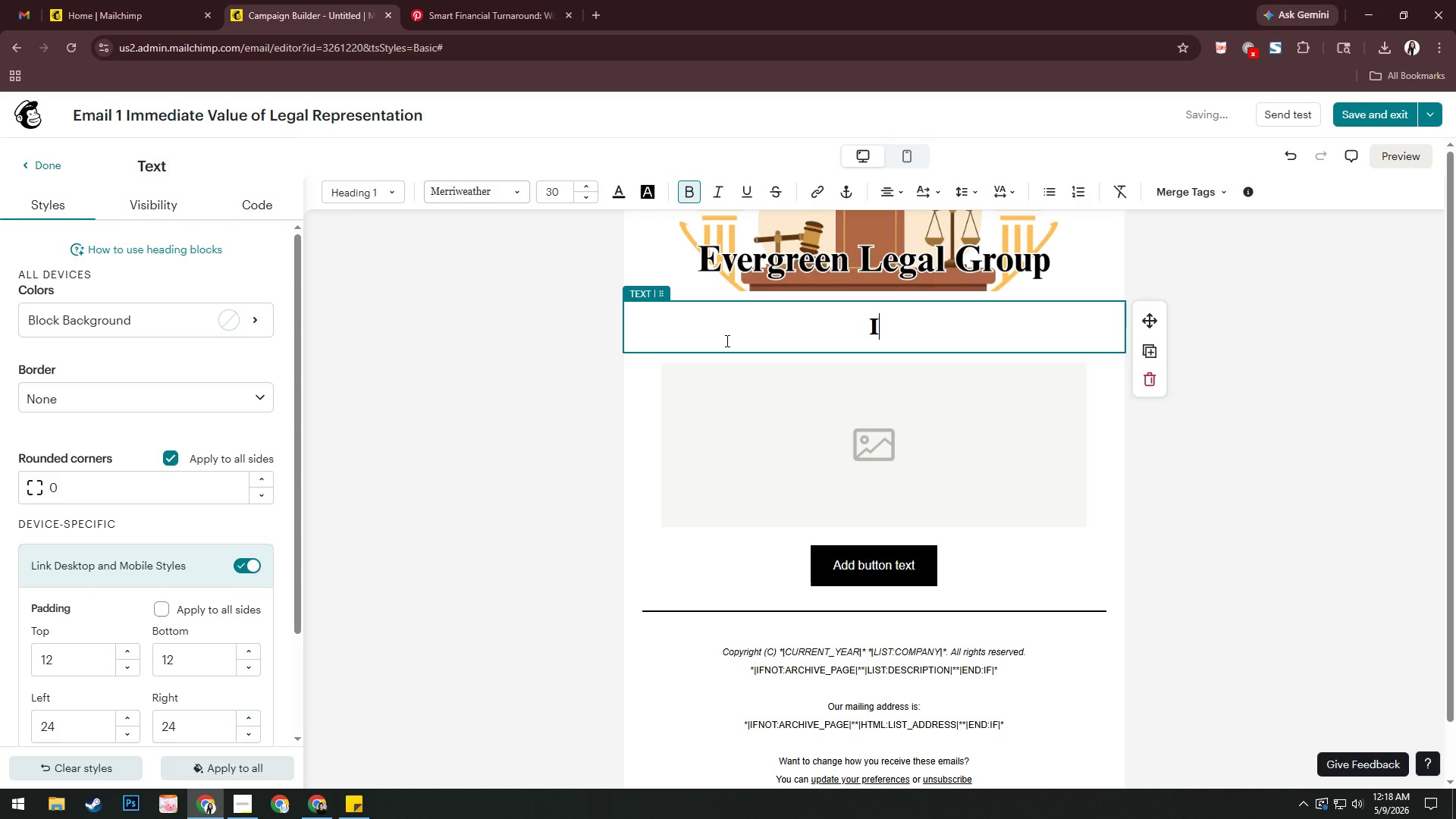 
key(Backspace)
type(Your Recovrt )
key(Backspace)
key(Backspace)
type(y May)
key(Backspace)
type(tters)
 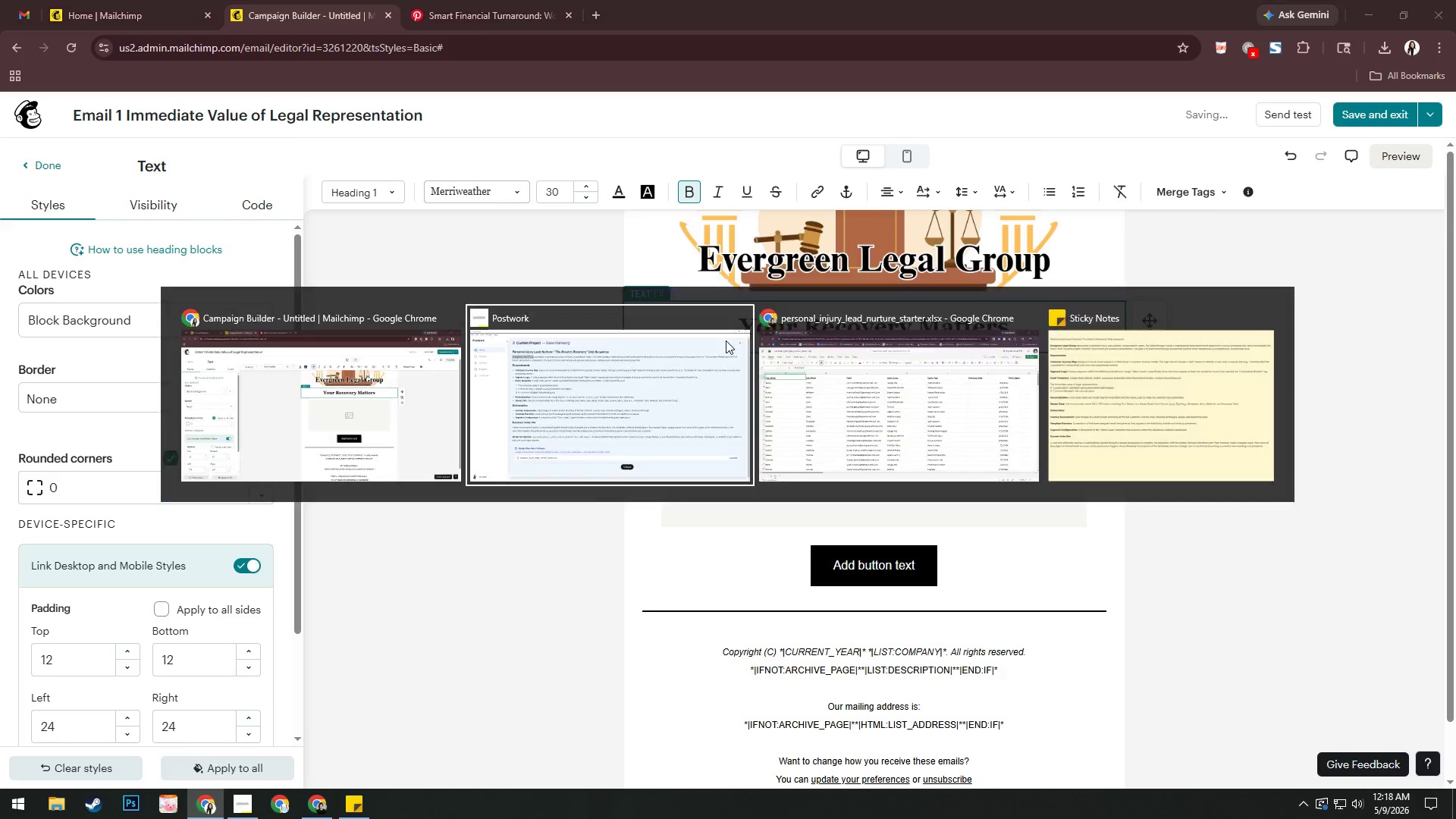 
 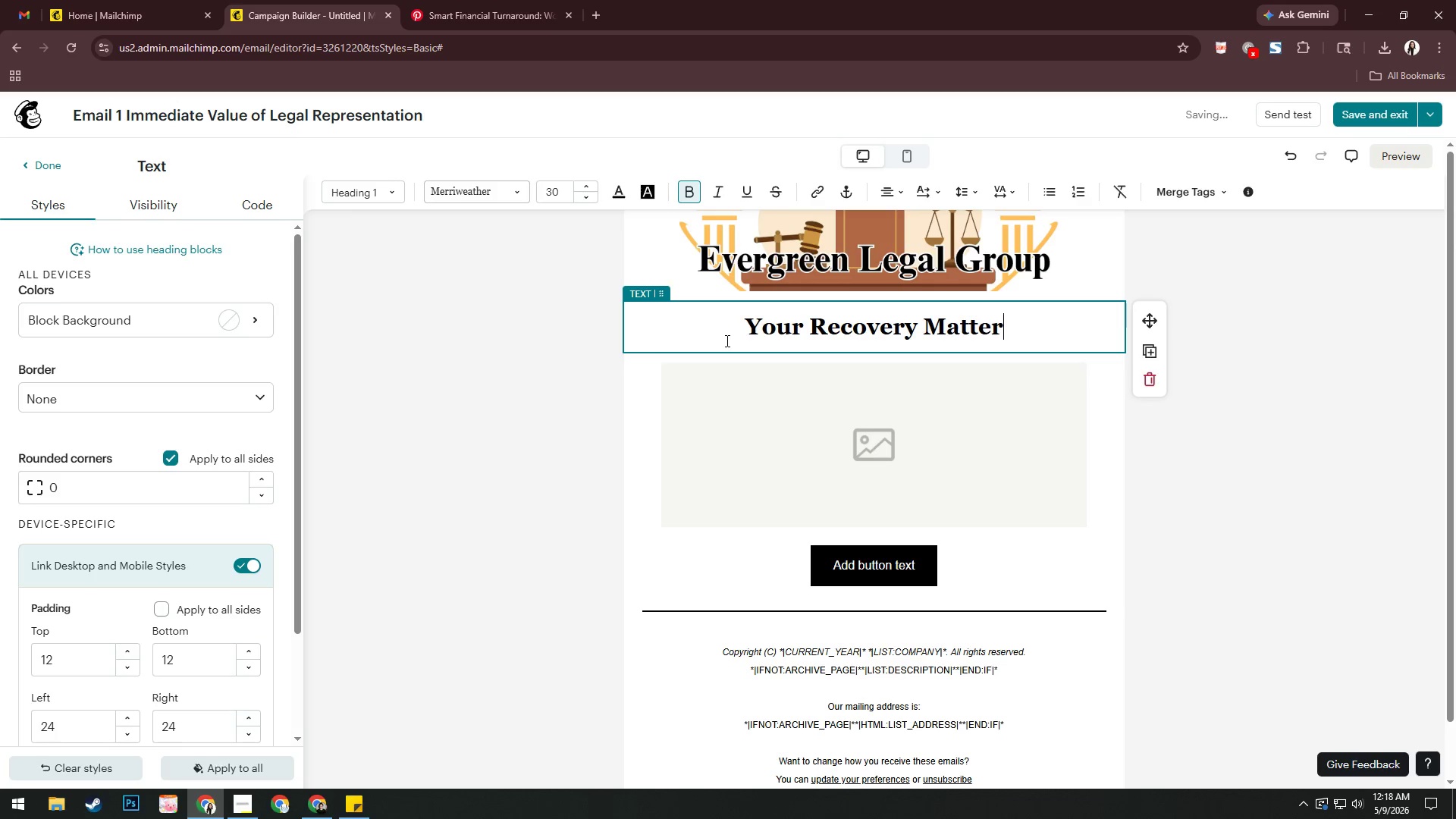 
key(Alt+AltLeft)
 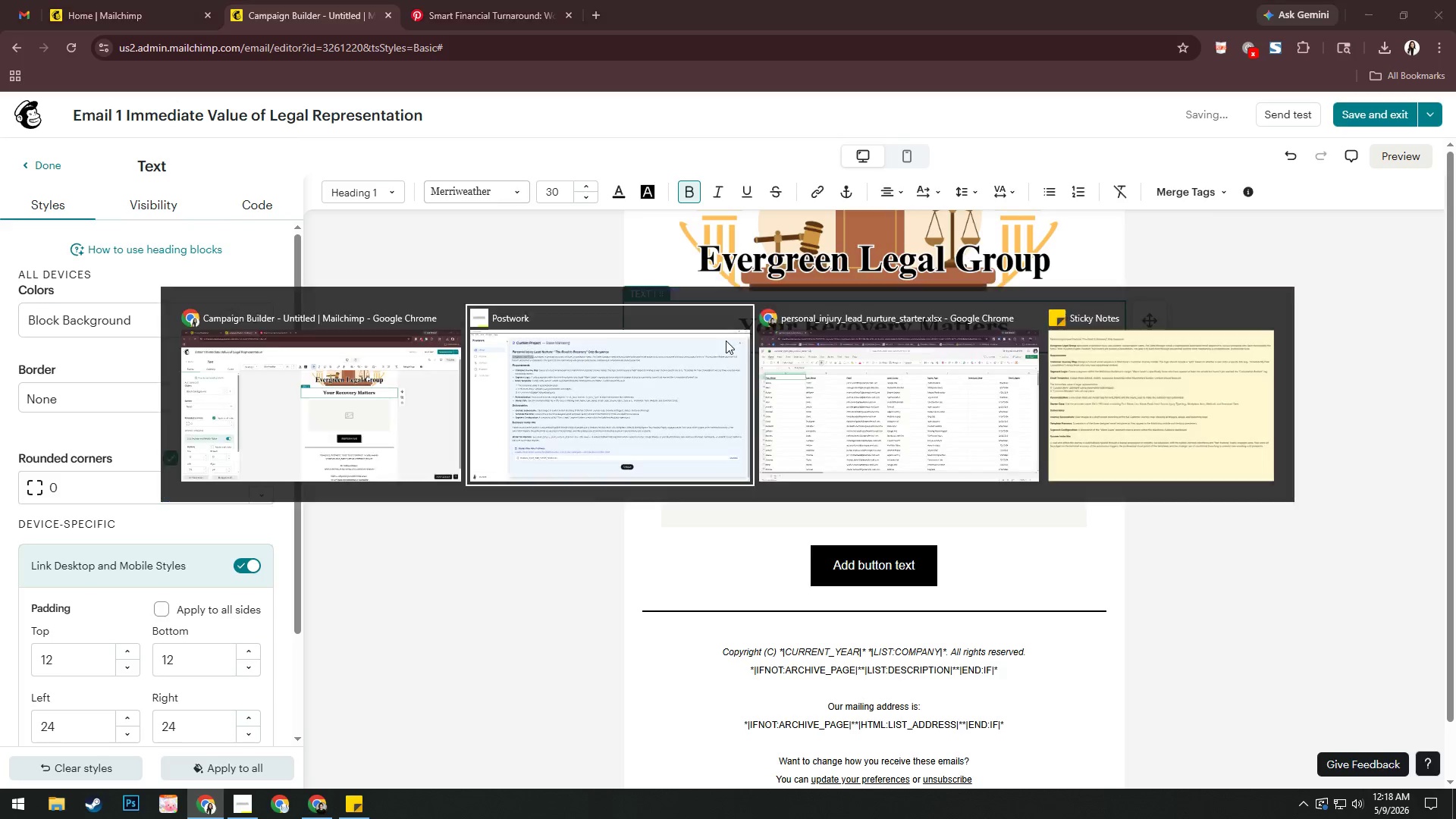 
key(Alt+Tab)